 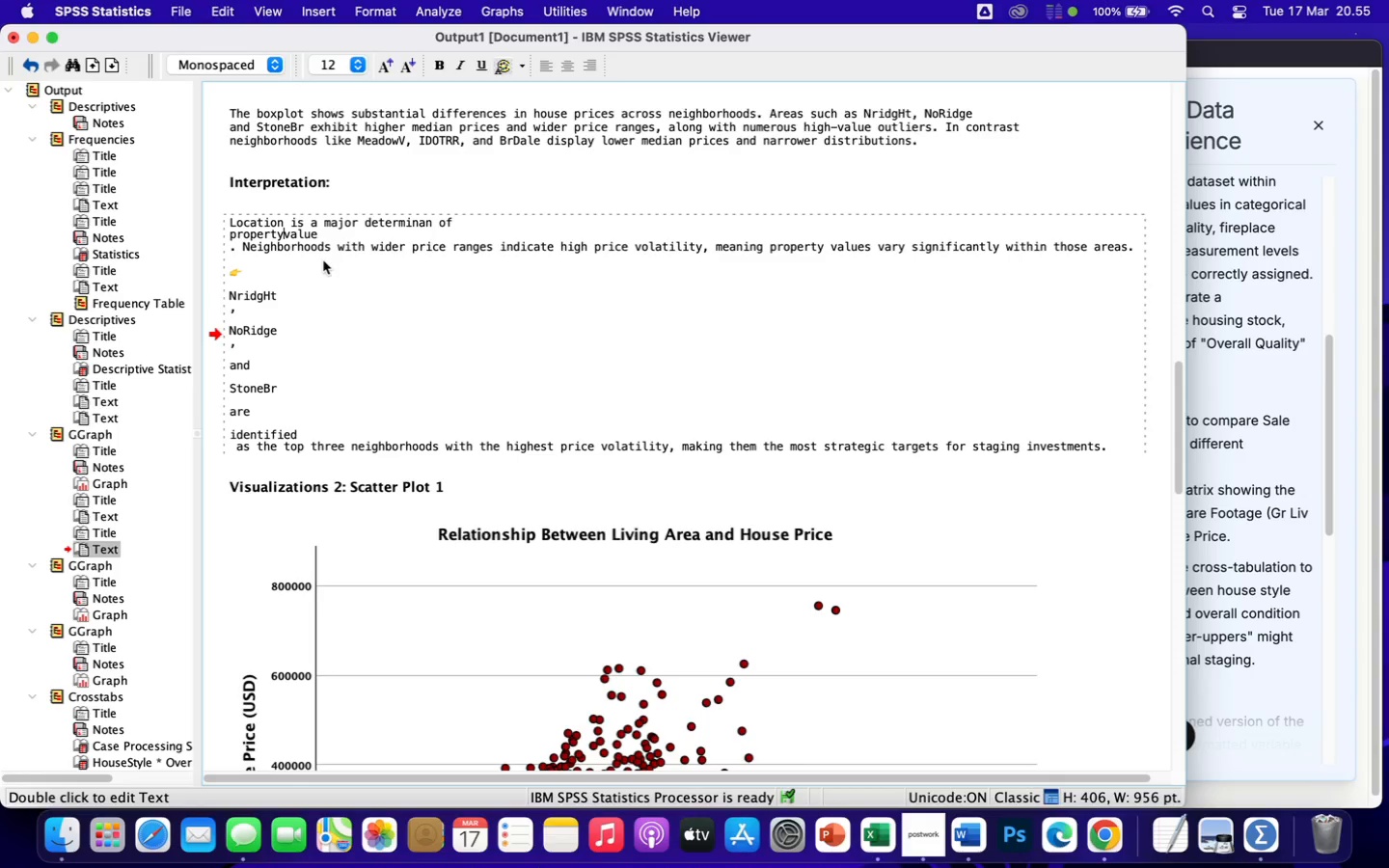 
key(Space)
 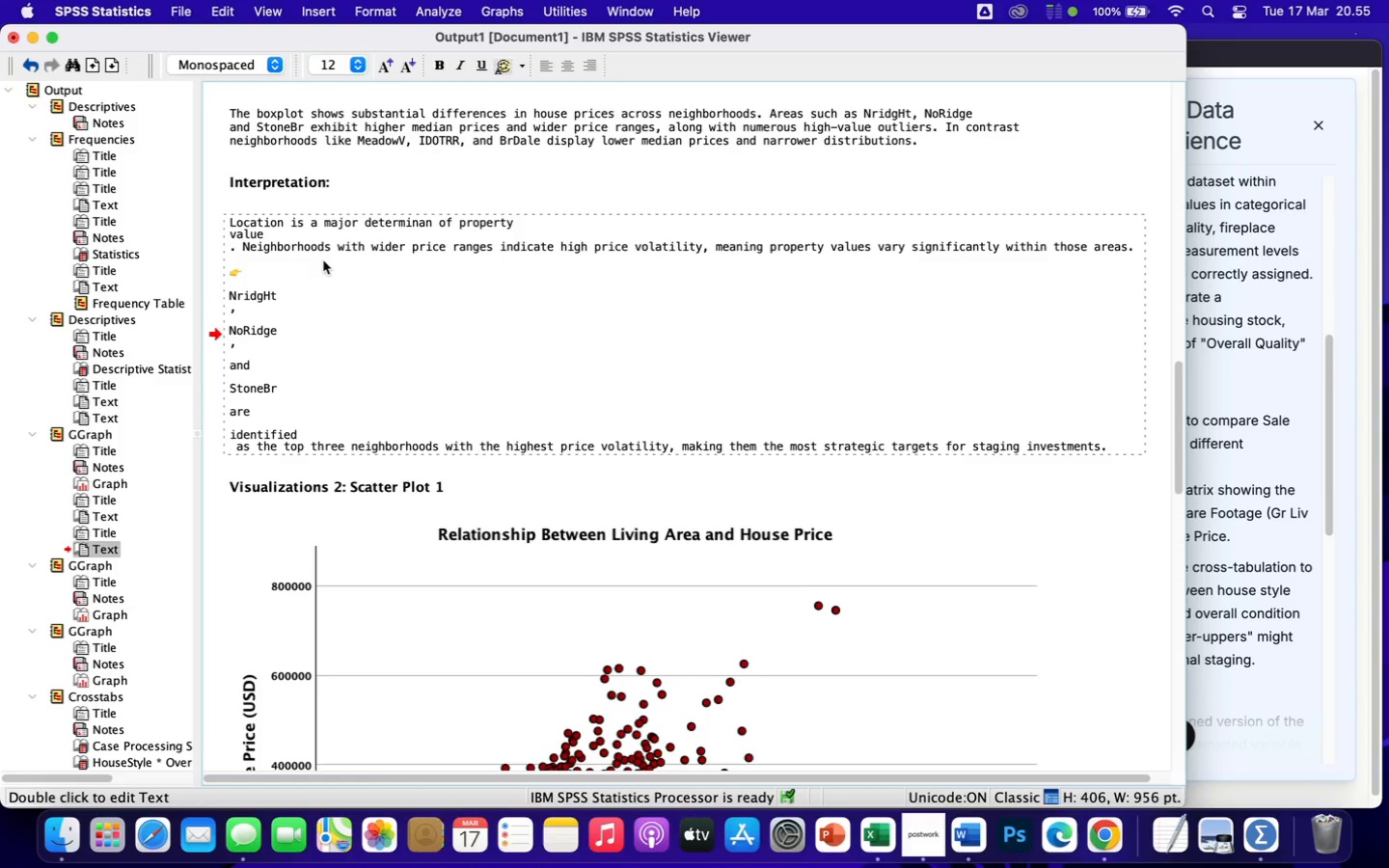 
wait(14.13)
 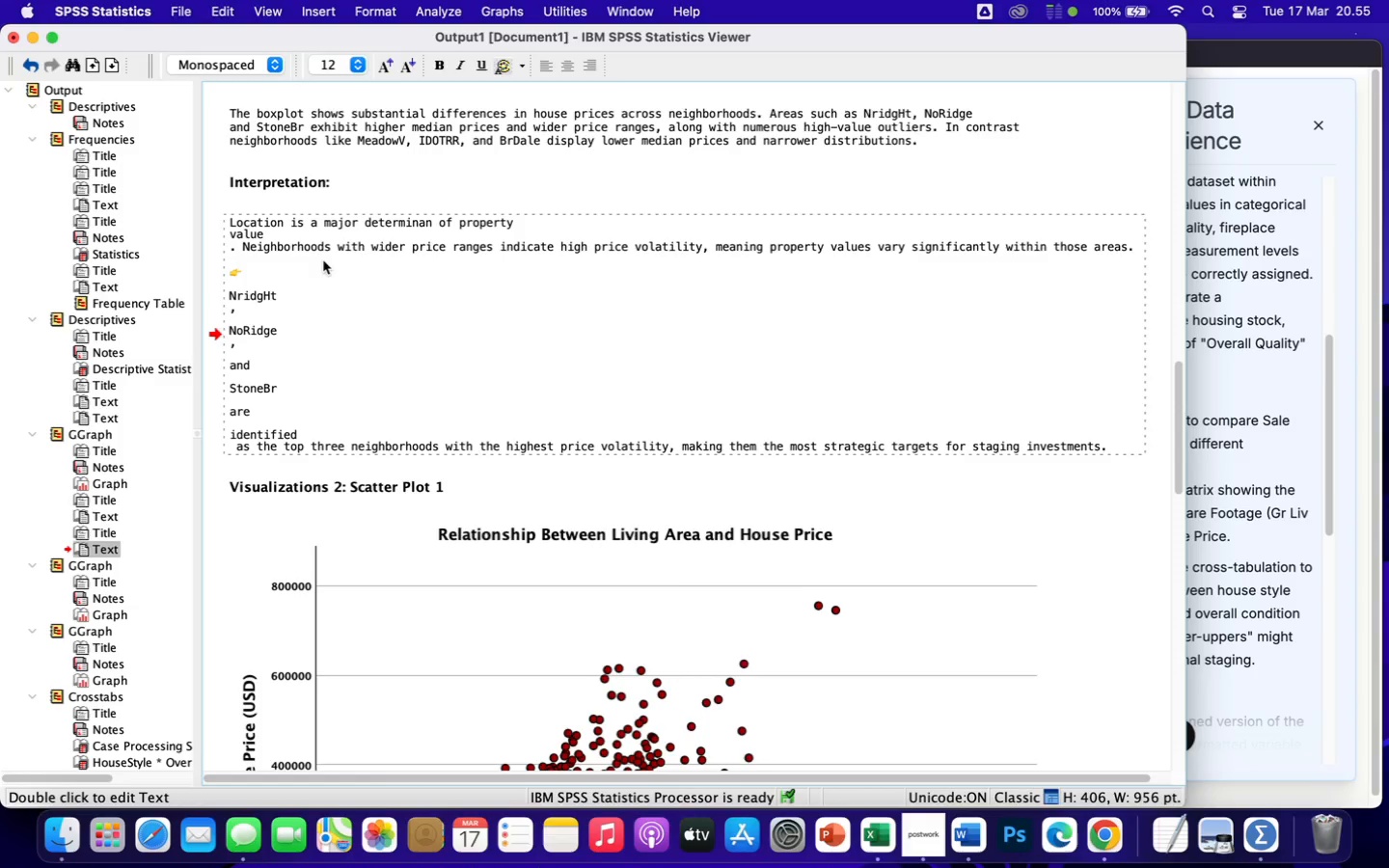 
left_click([431, 222])
 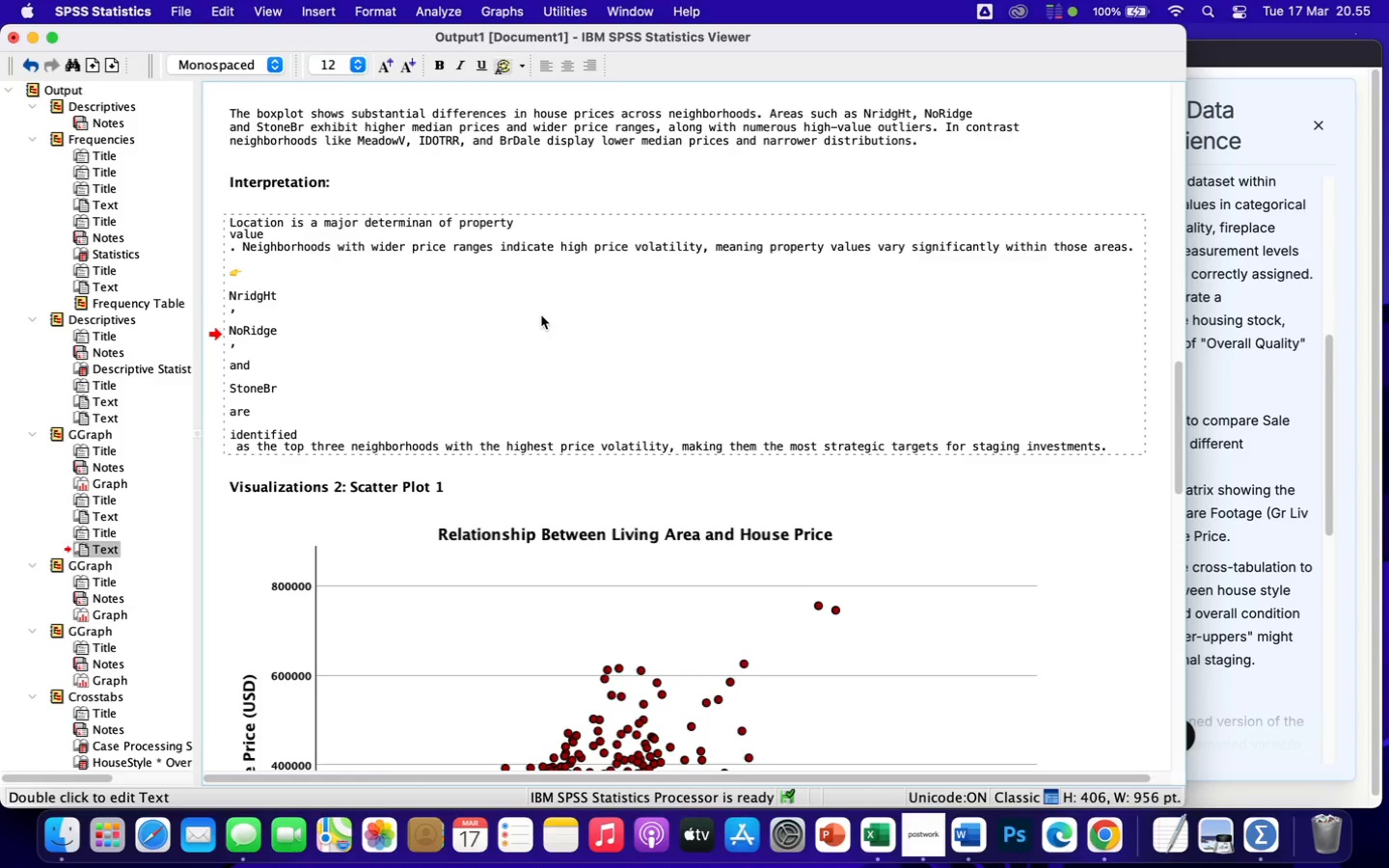 
key(T)
 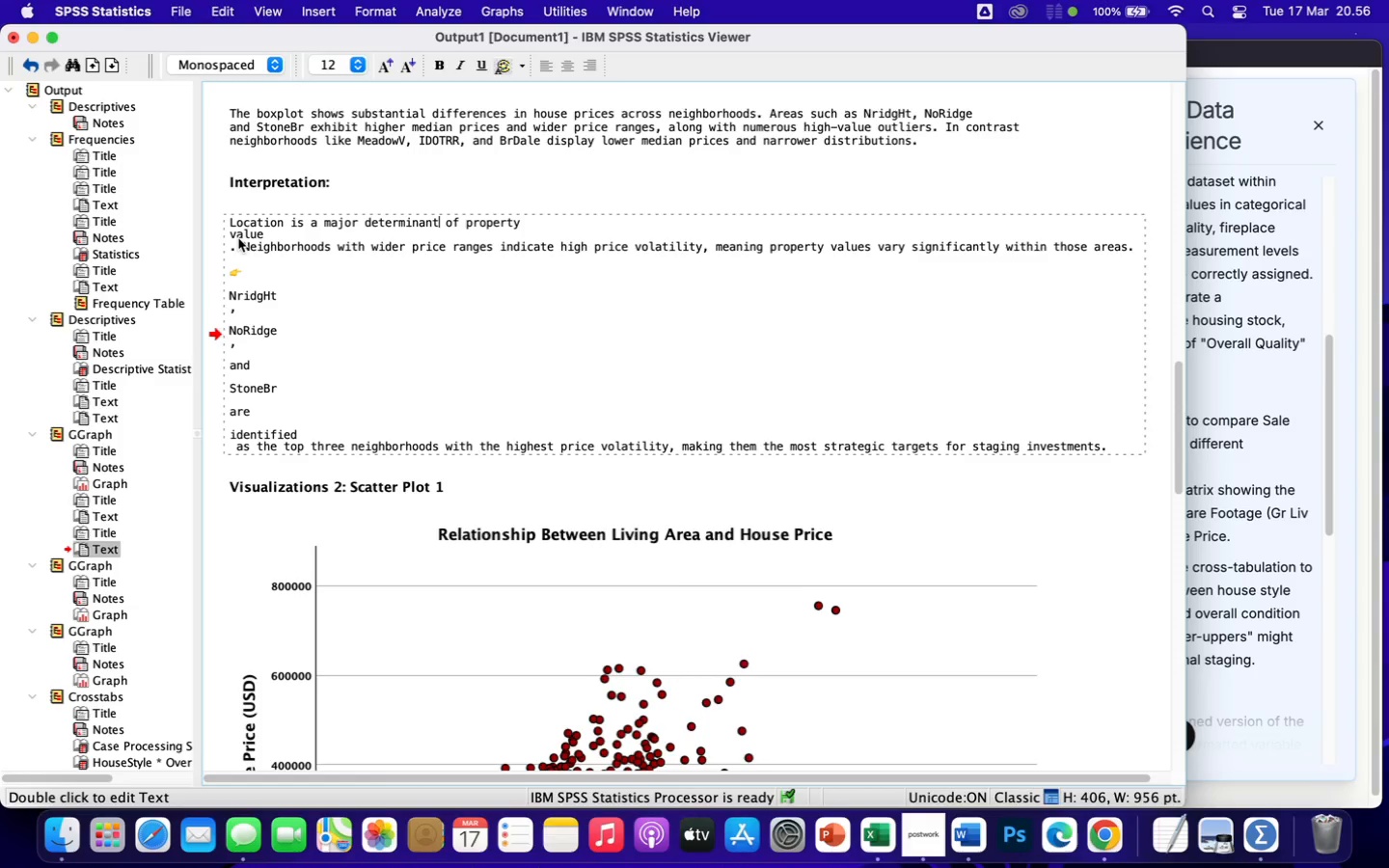 
wait(5.93)
 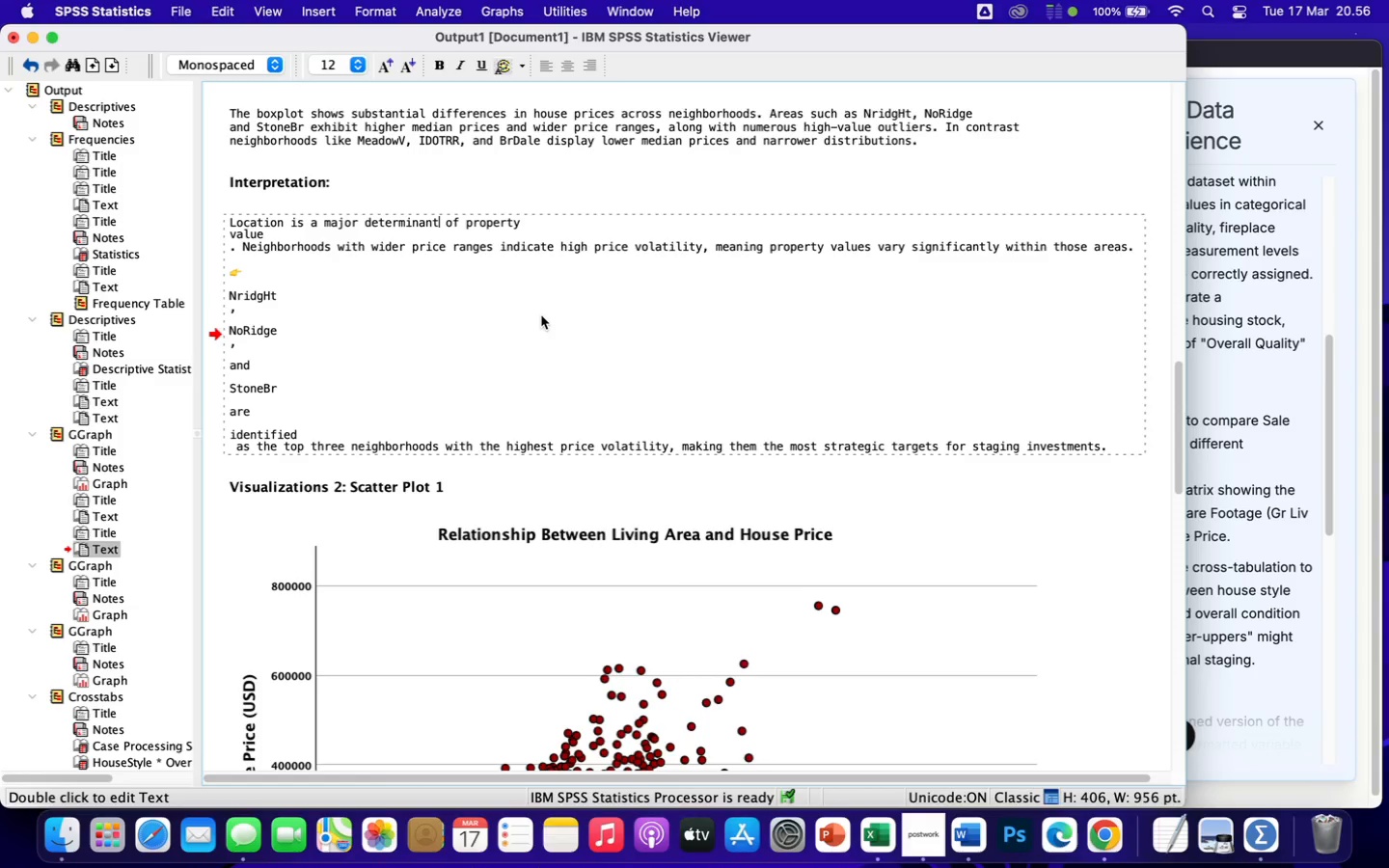 
left_click([245, 249])
 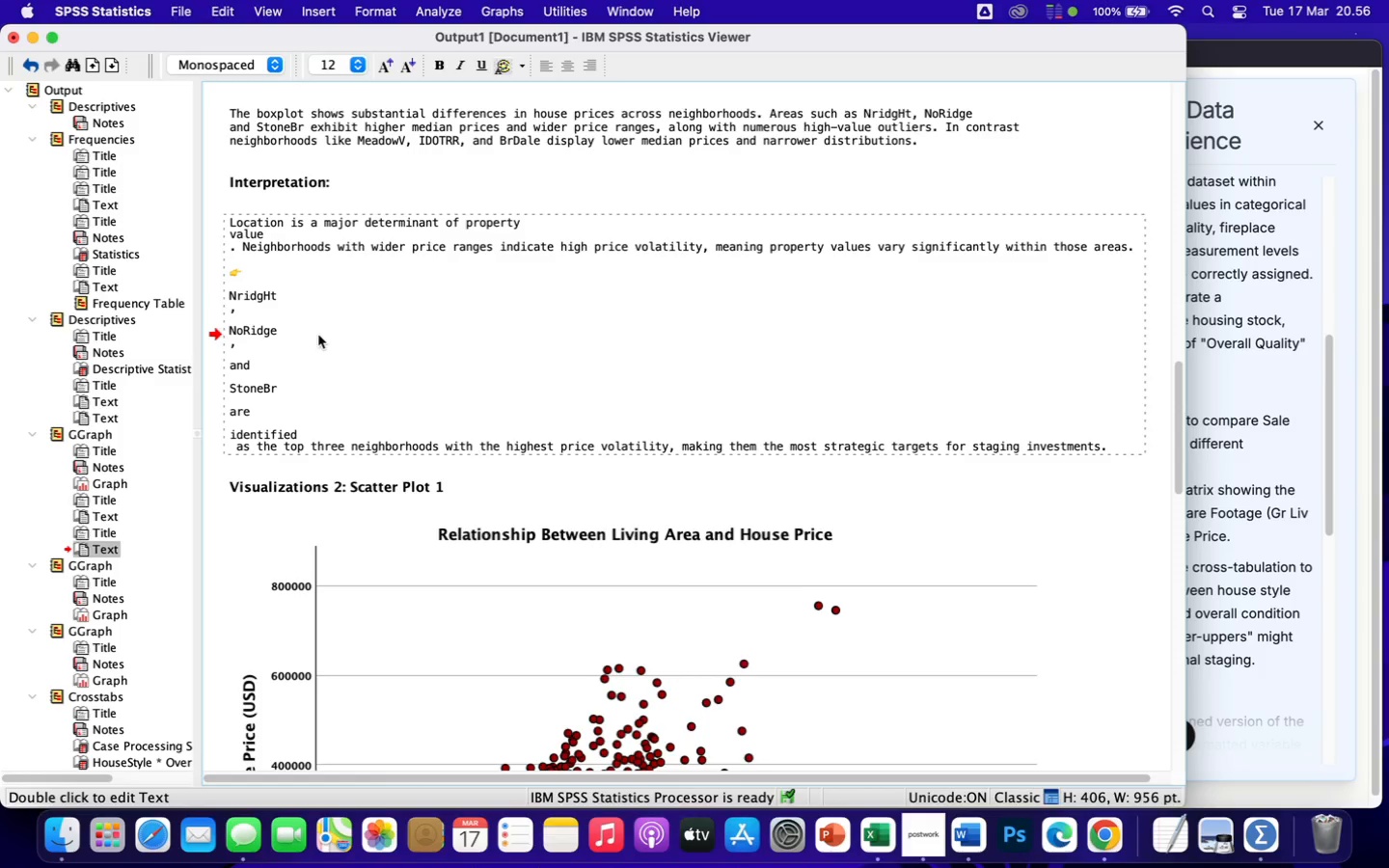 
key(Backspace)
 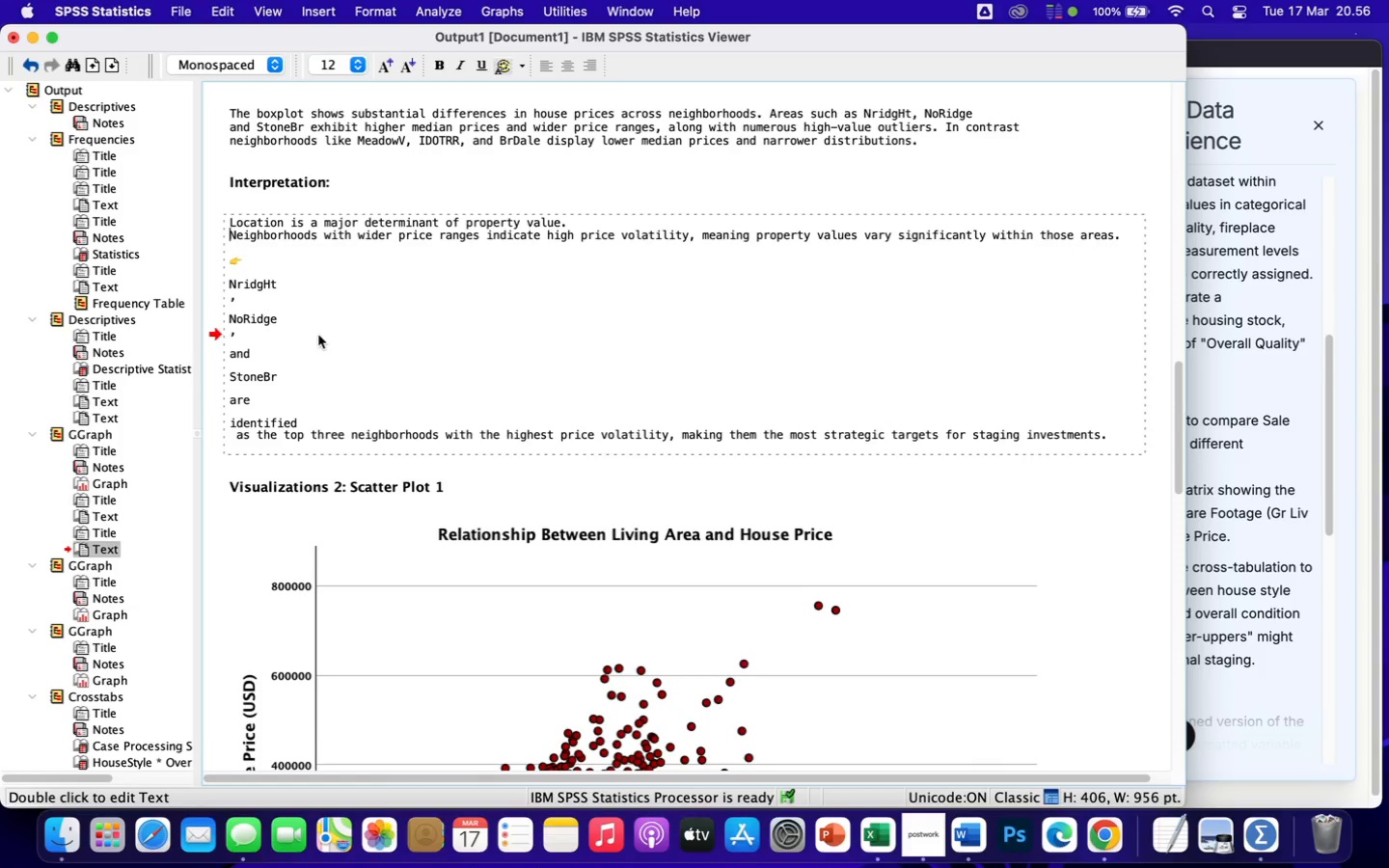 
key(Backspace)
 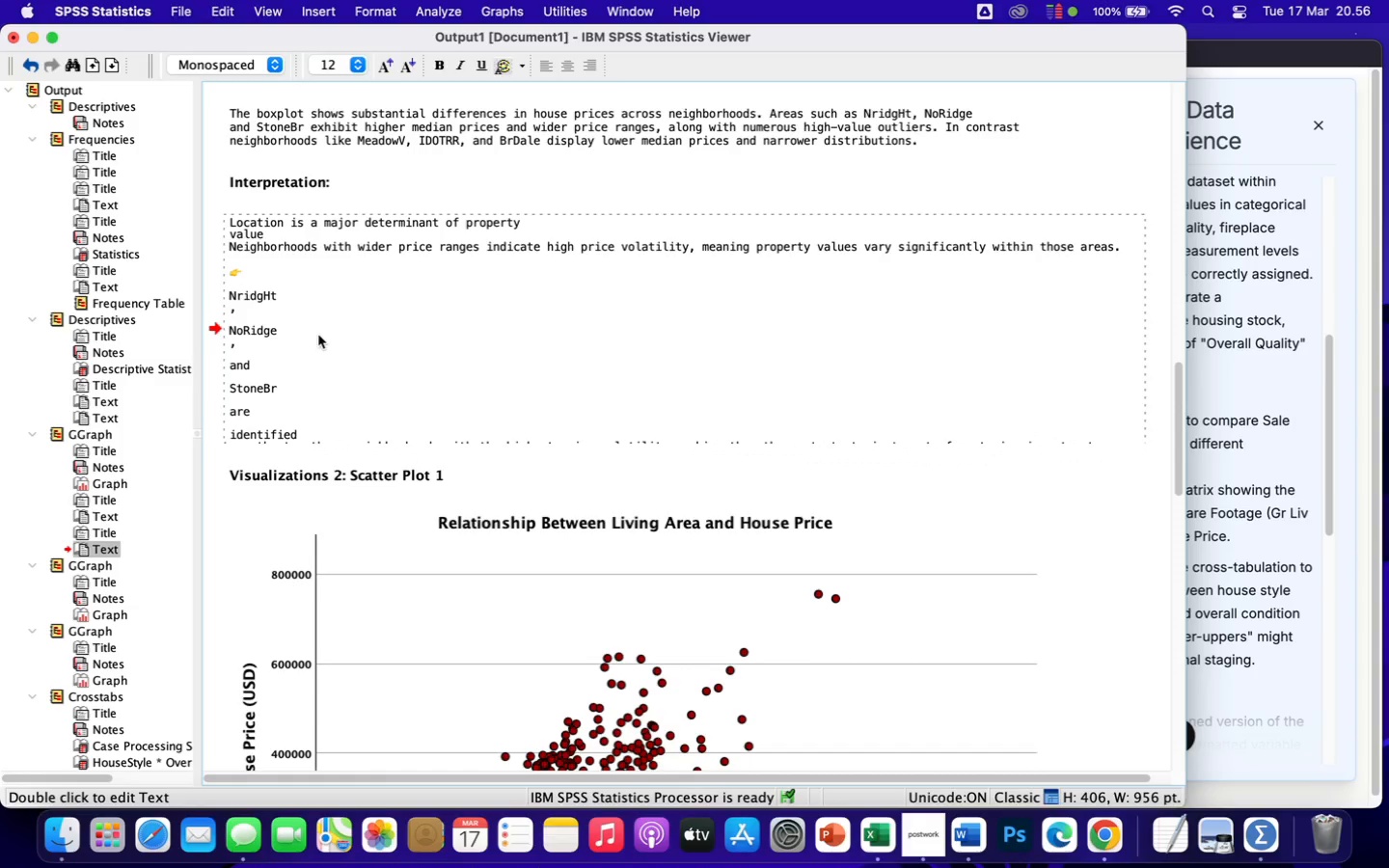 
key(Backspace)
 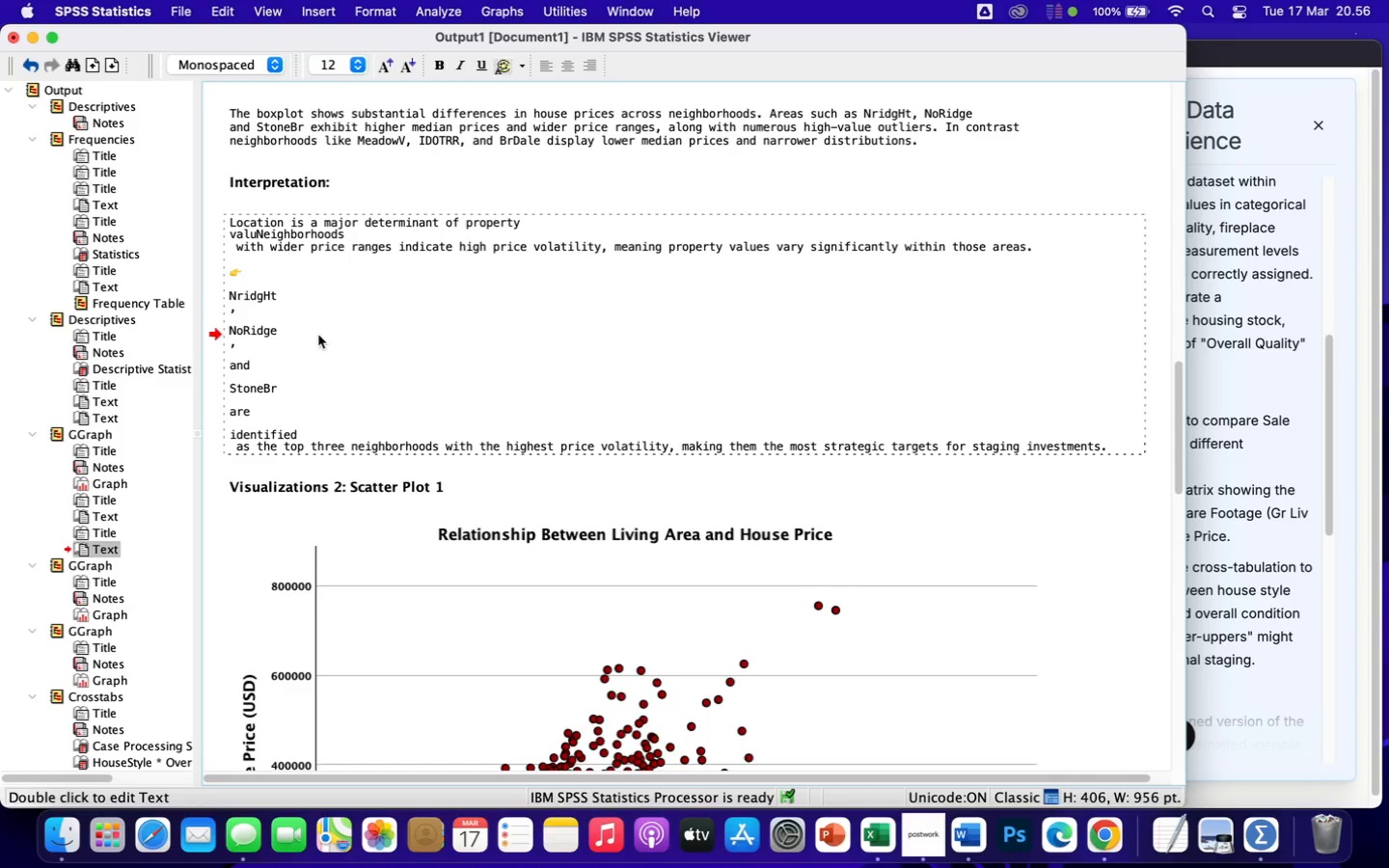 
key(E)
 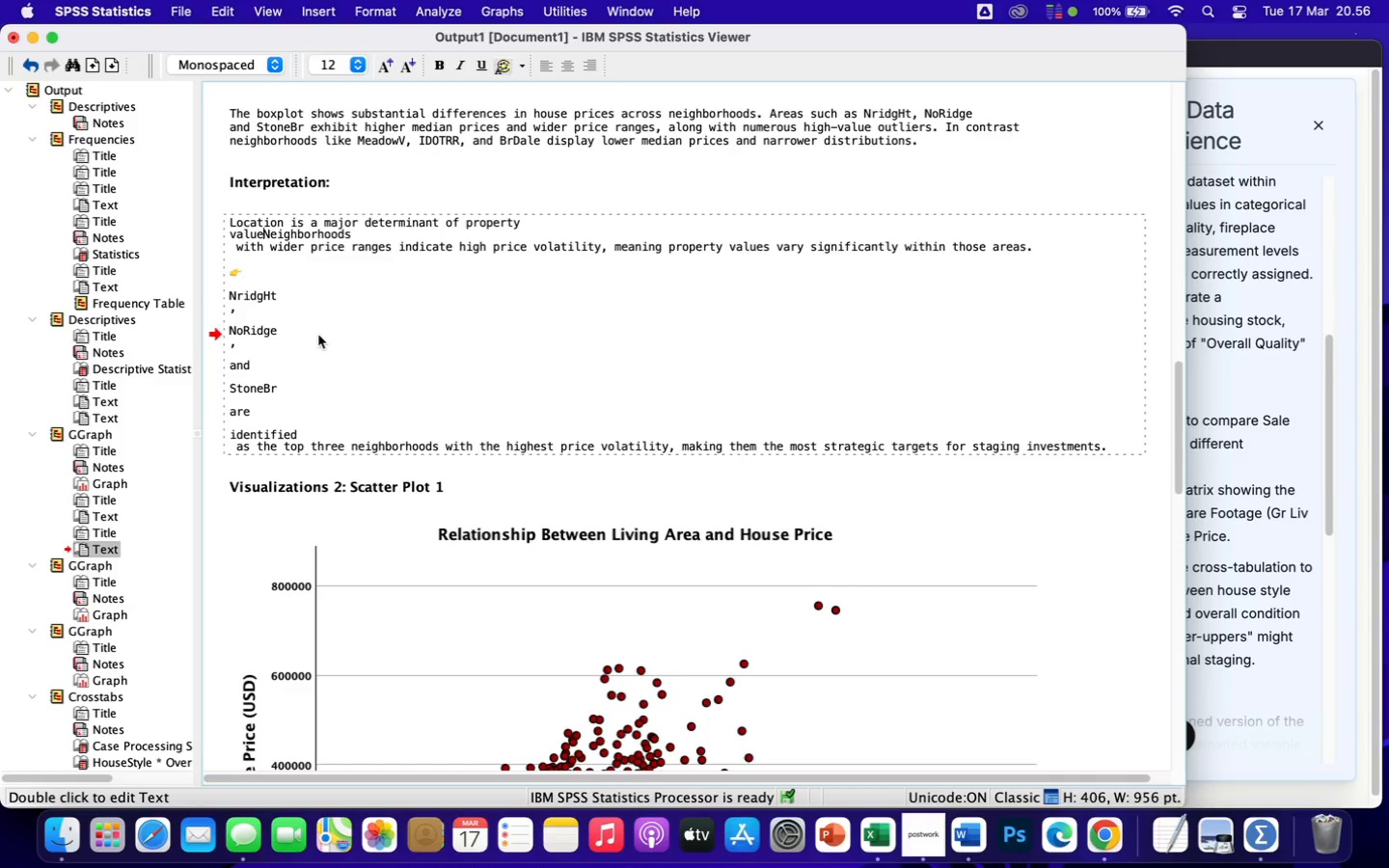 
key(Period)
 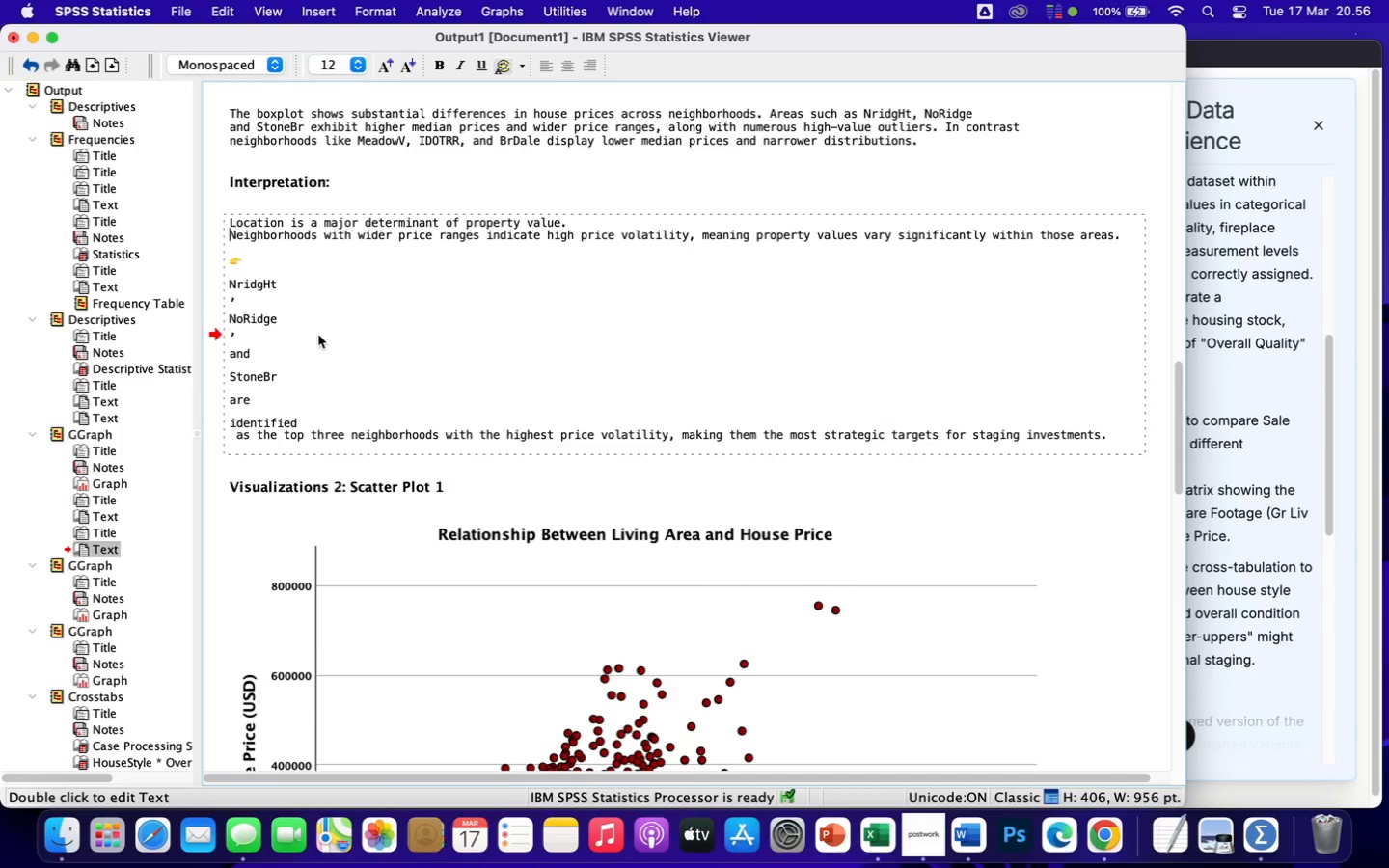 
key(Space)
 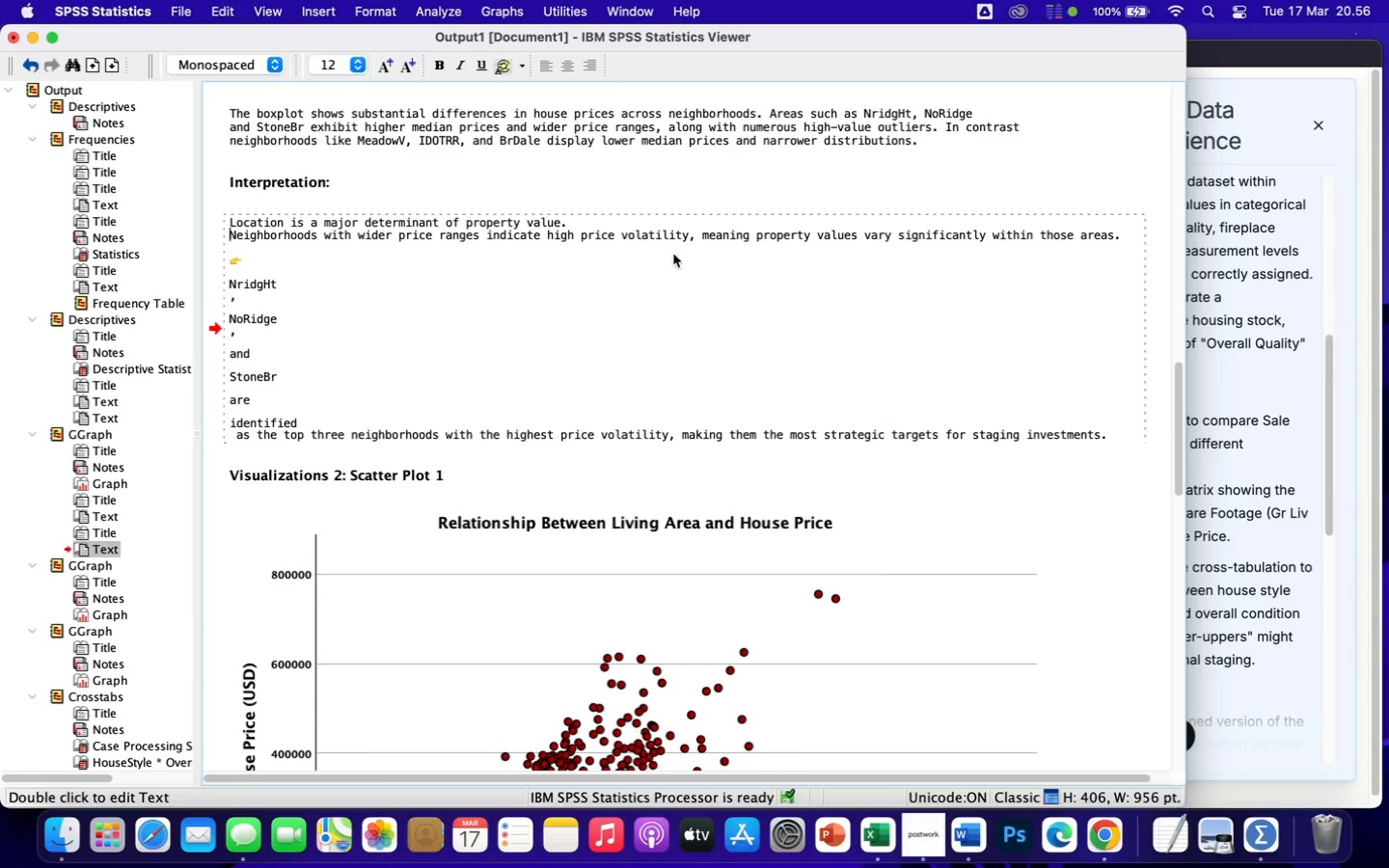 
left_click([700, 235])
 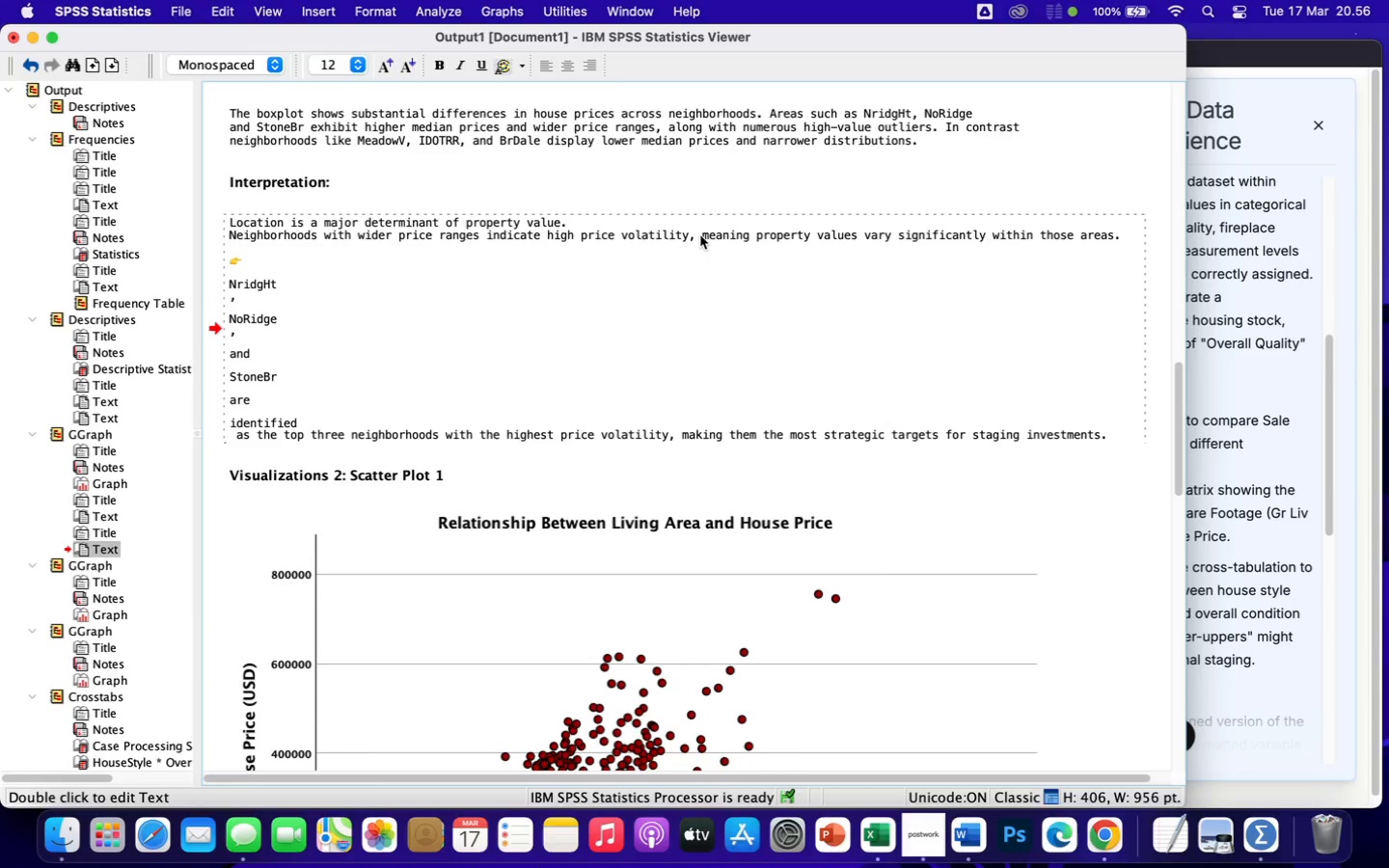 
key(Backspace)
 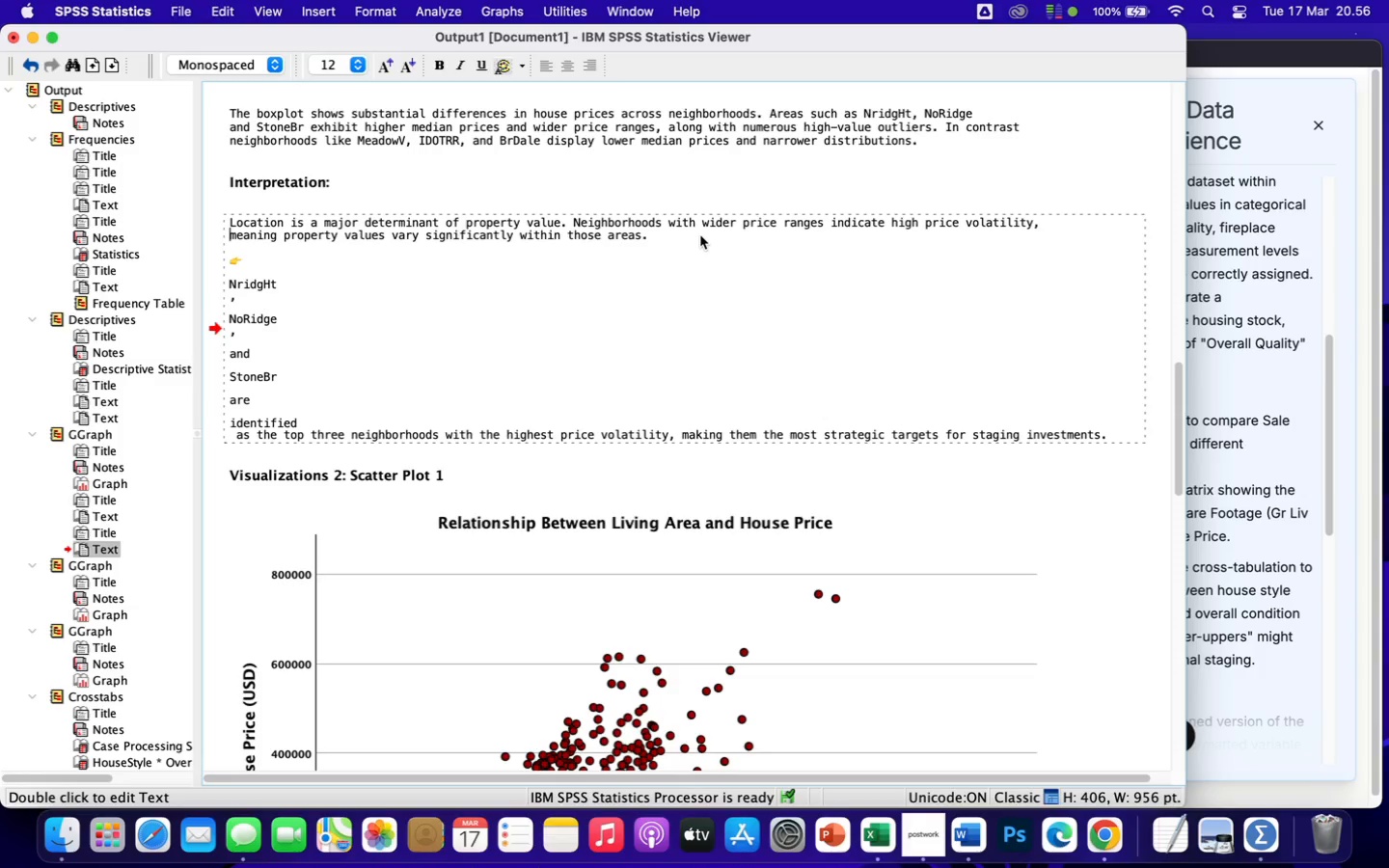 
wait(5.66)
 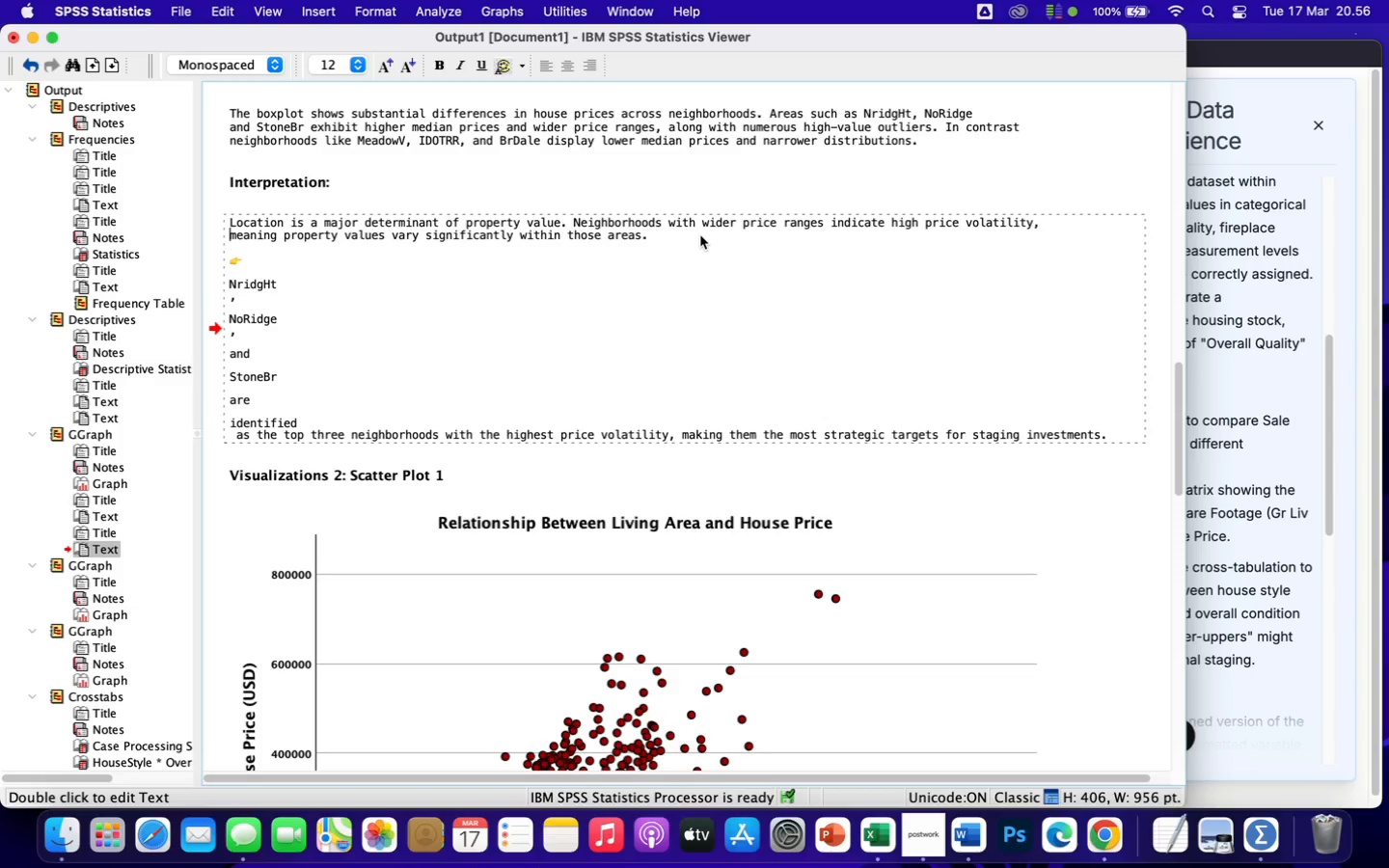 
key(Enter)
 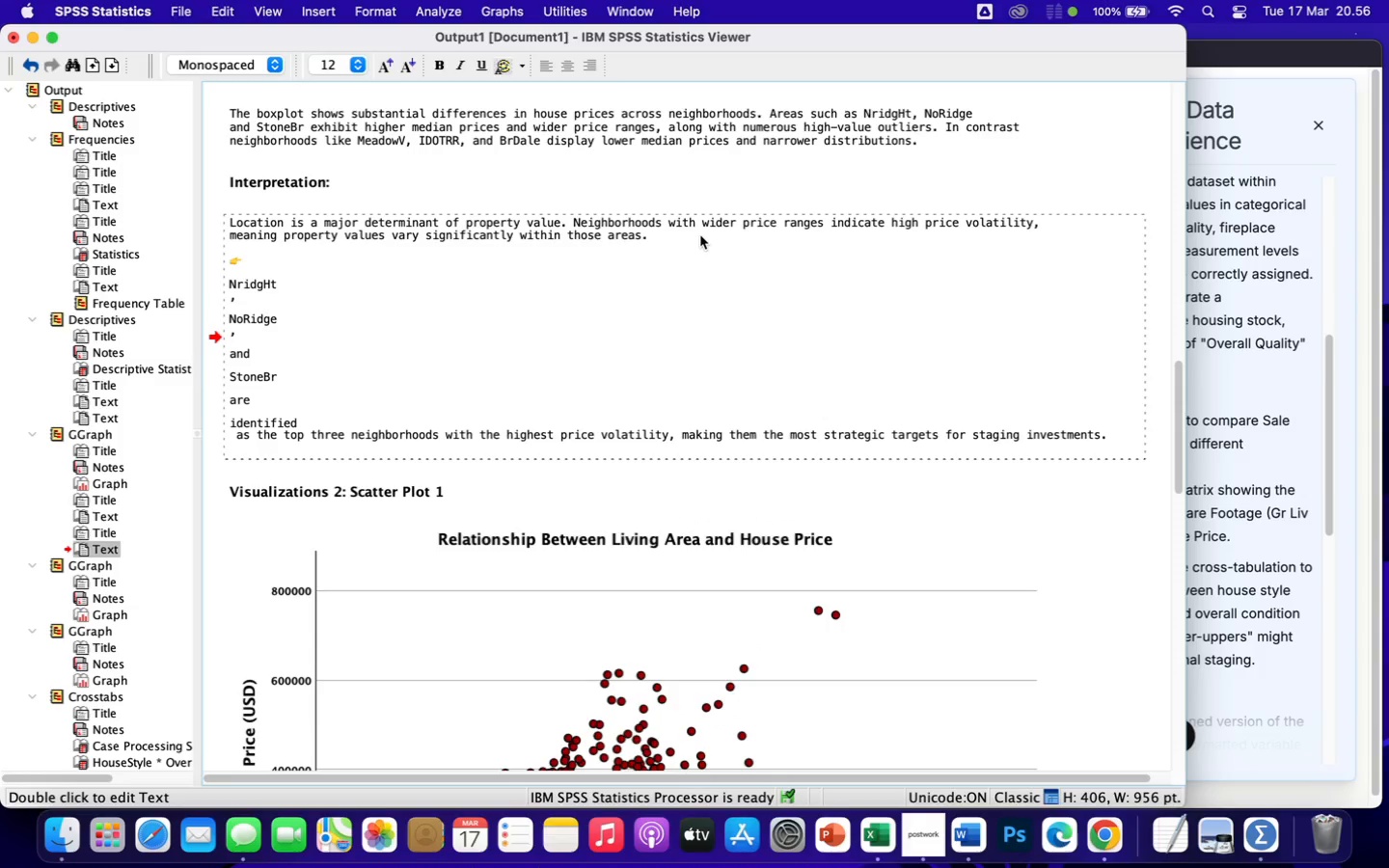 
wait(7.9)
 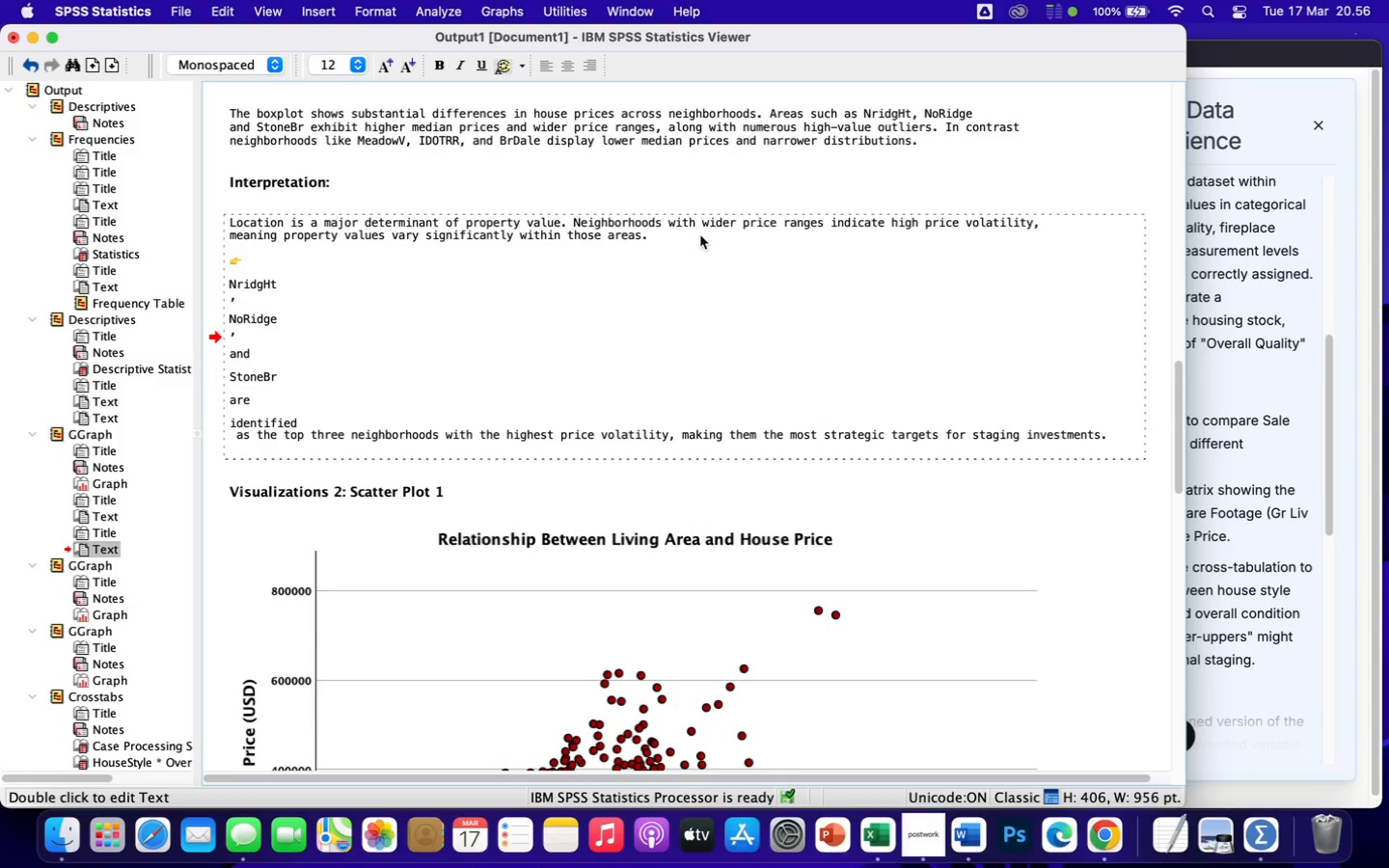 
left_click([229, 285])
 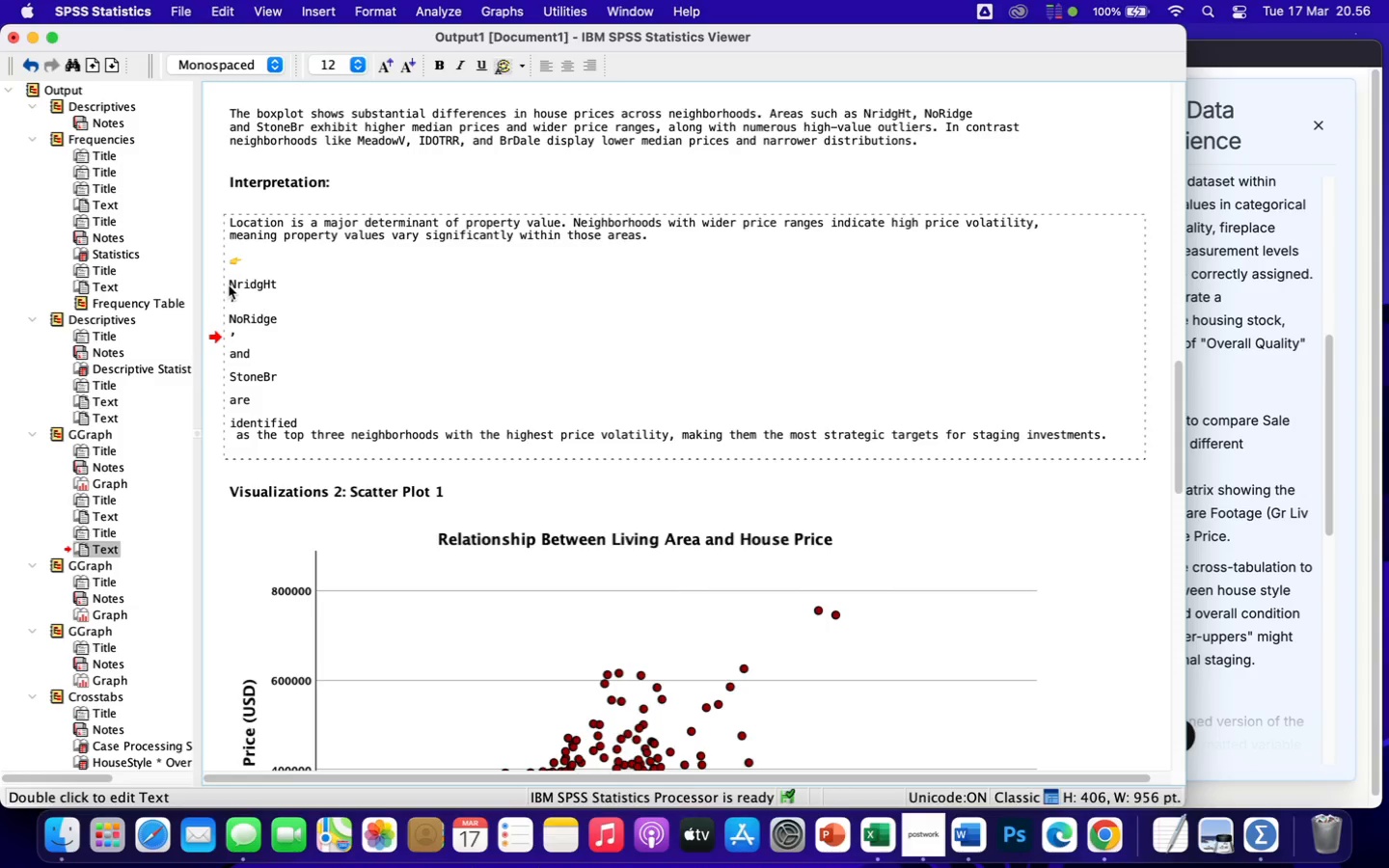 
key(Backspace)
 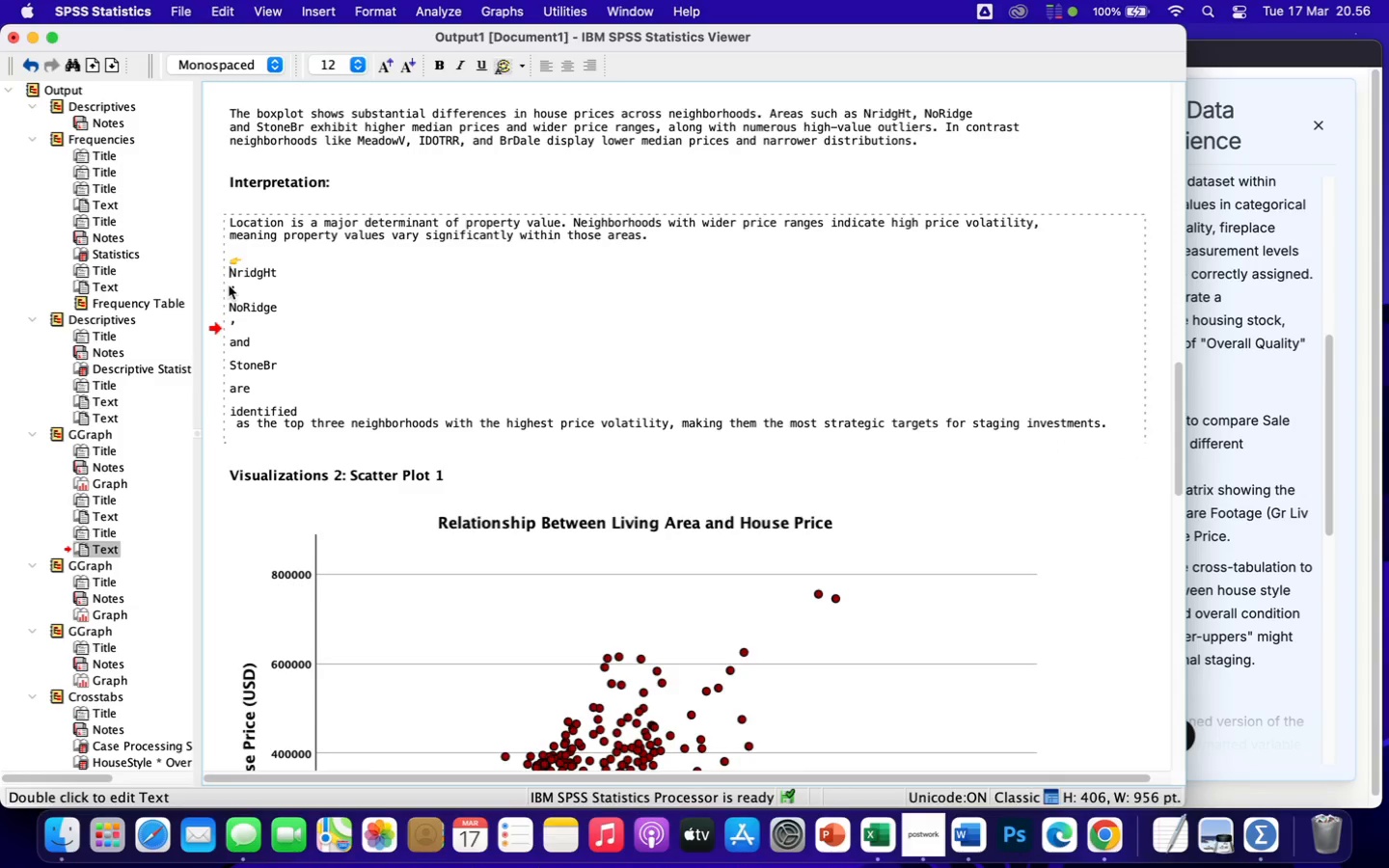 
key(Backspace)
 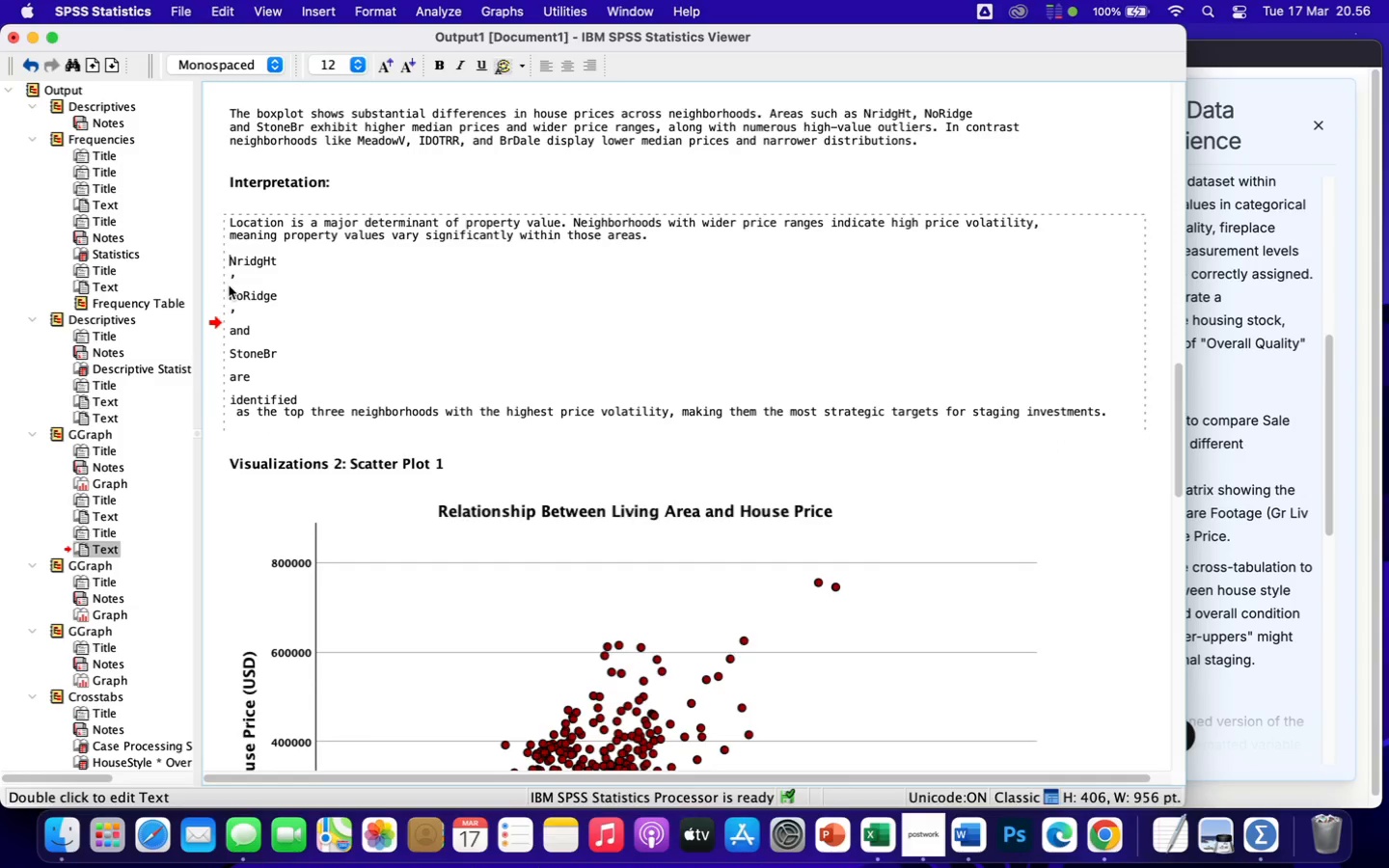 
left_click([228, 275])
 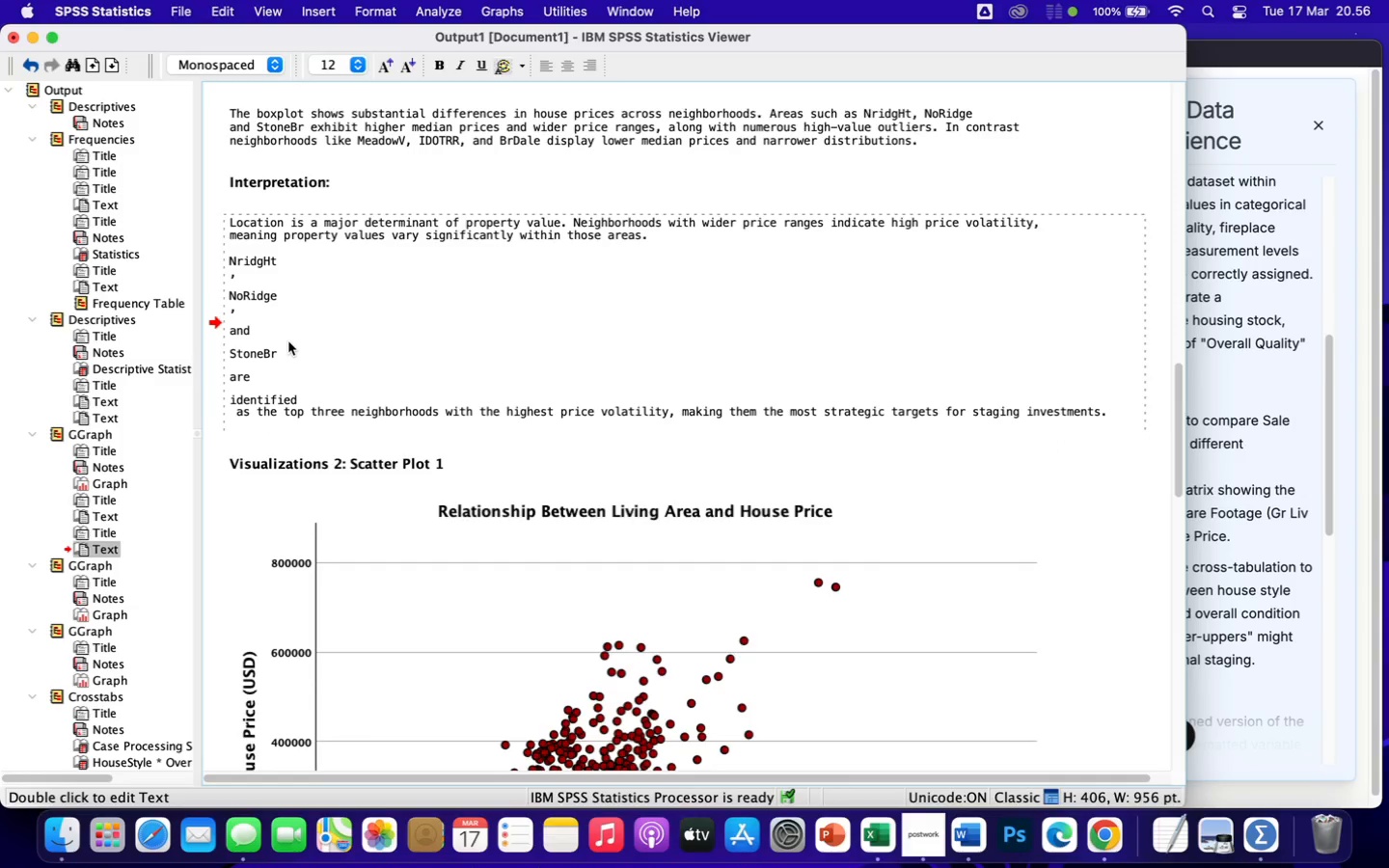 
key(Backspace)
 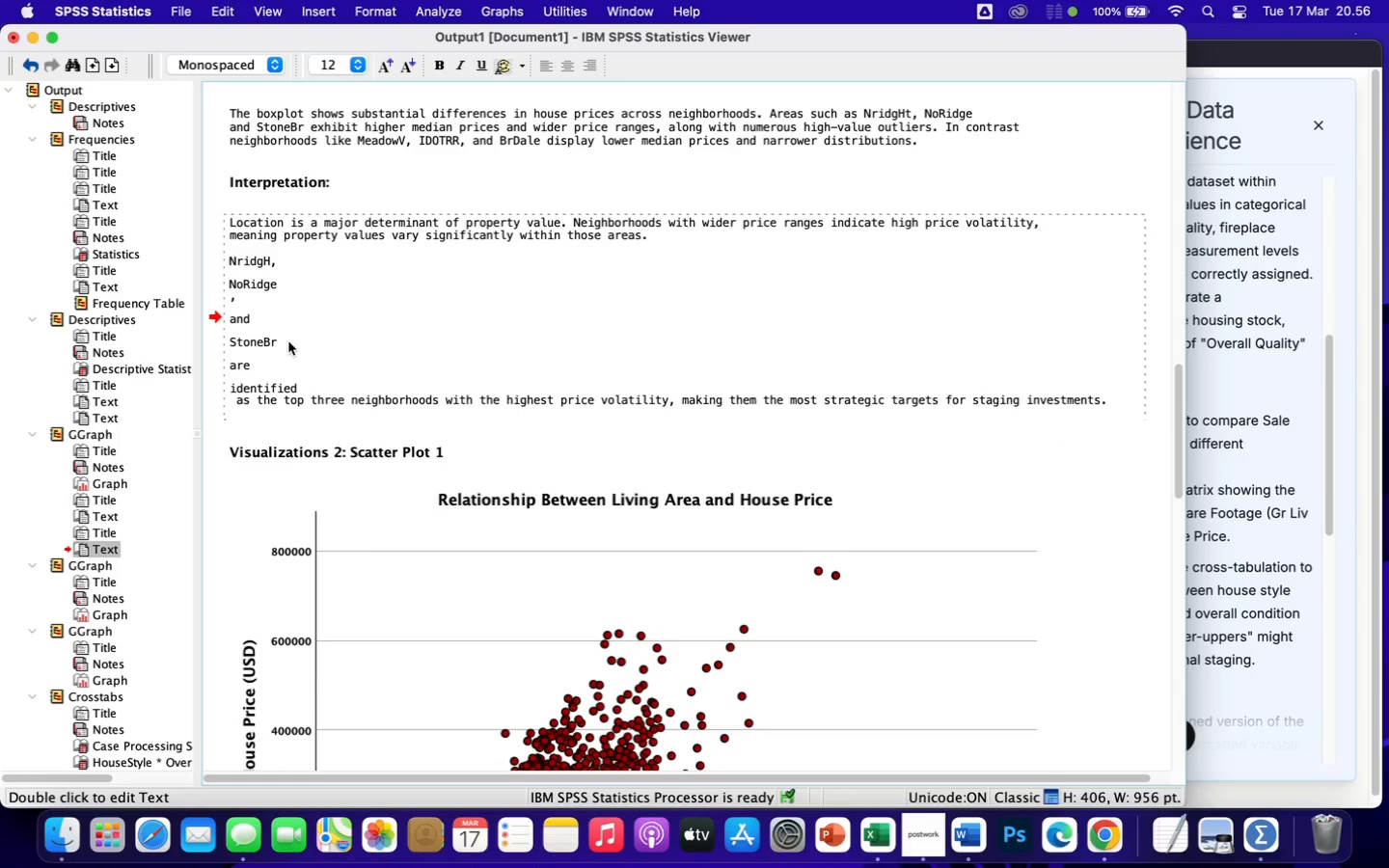 
key(T)
 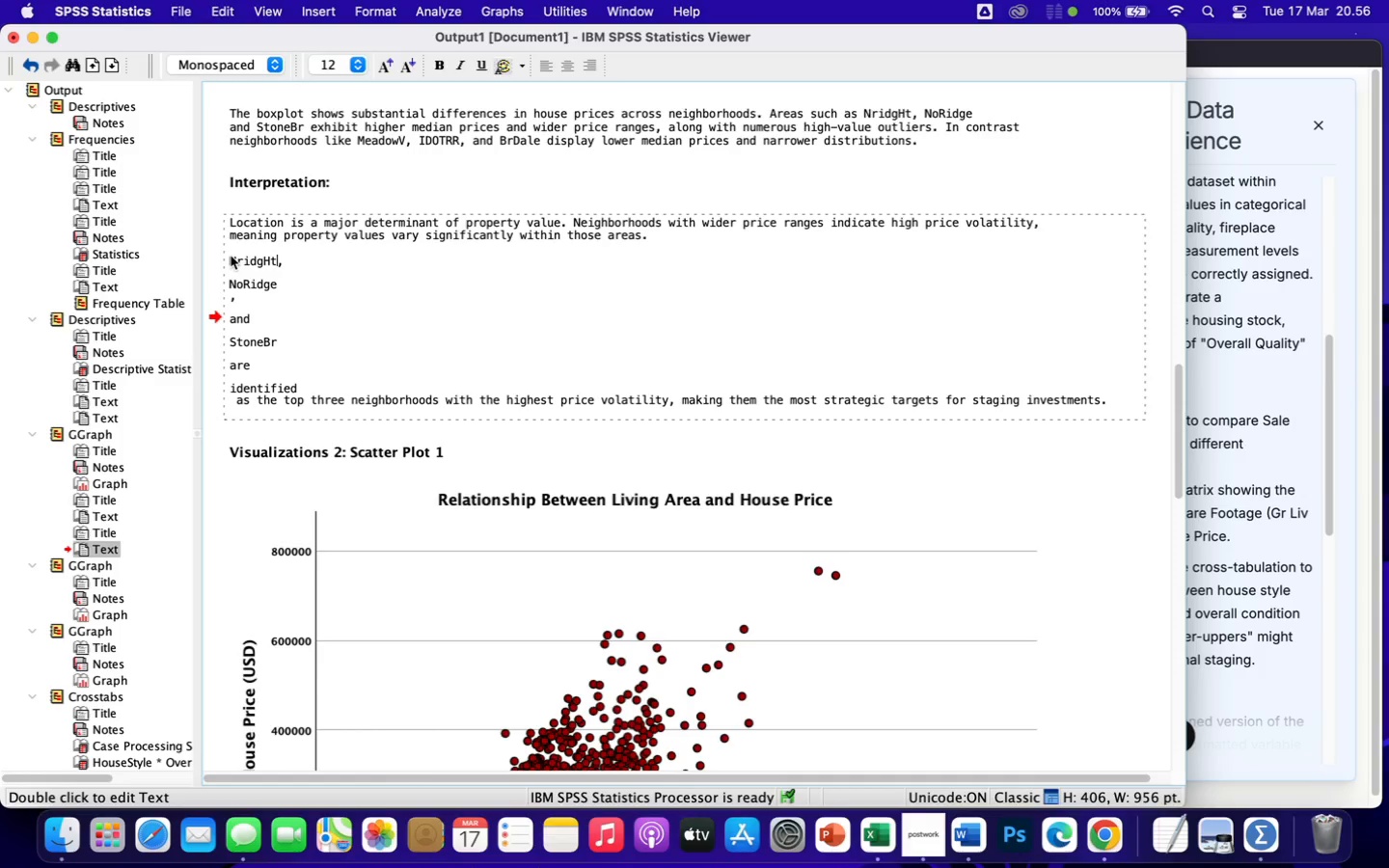 
left_click([231, 256])
 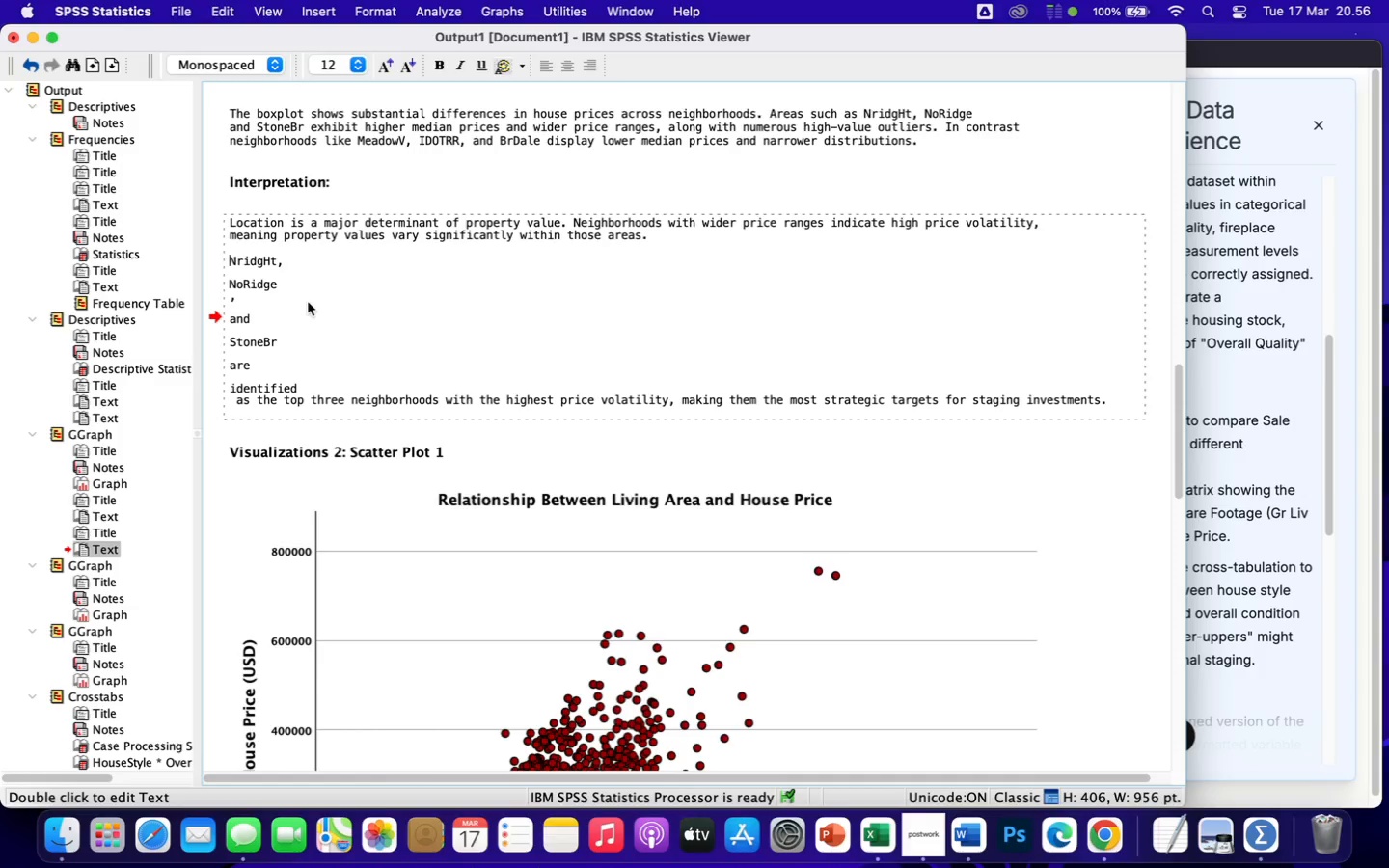 
key(Fn)
 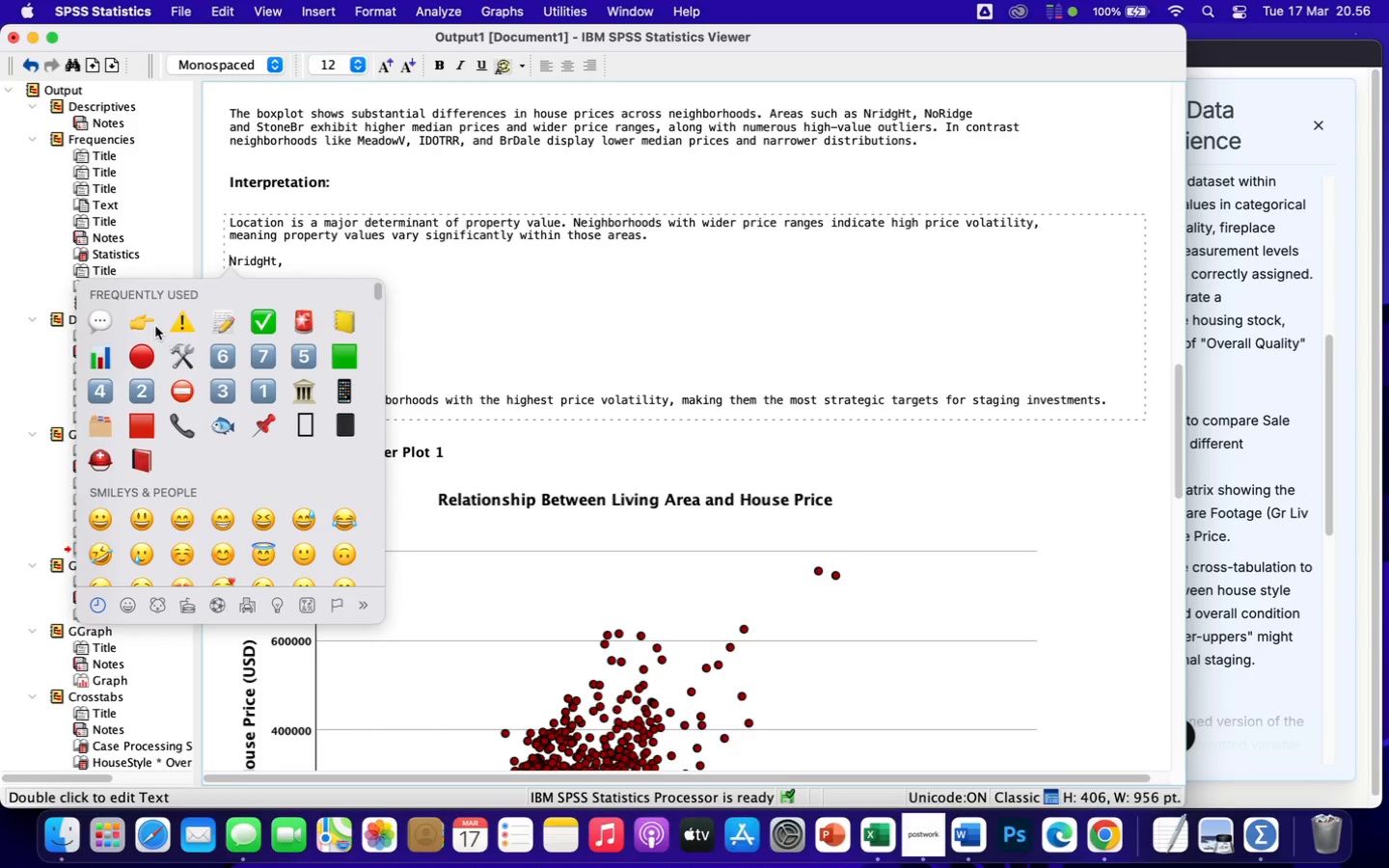 
left_click([141, 322])
 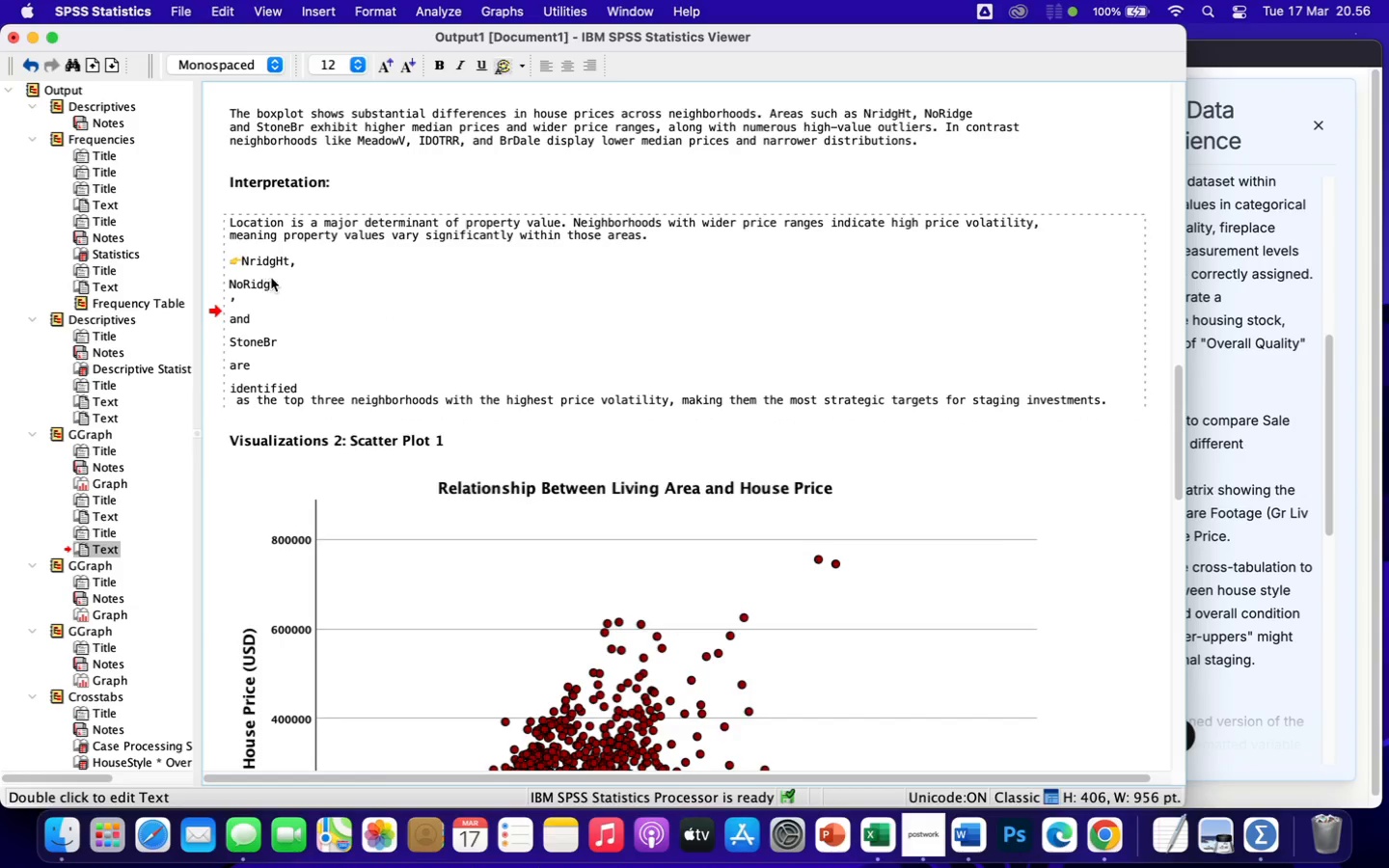 
key(Space)
 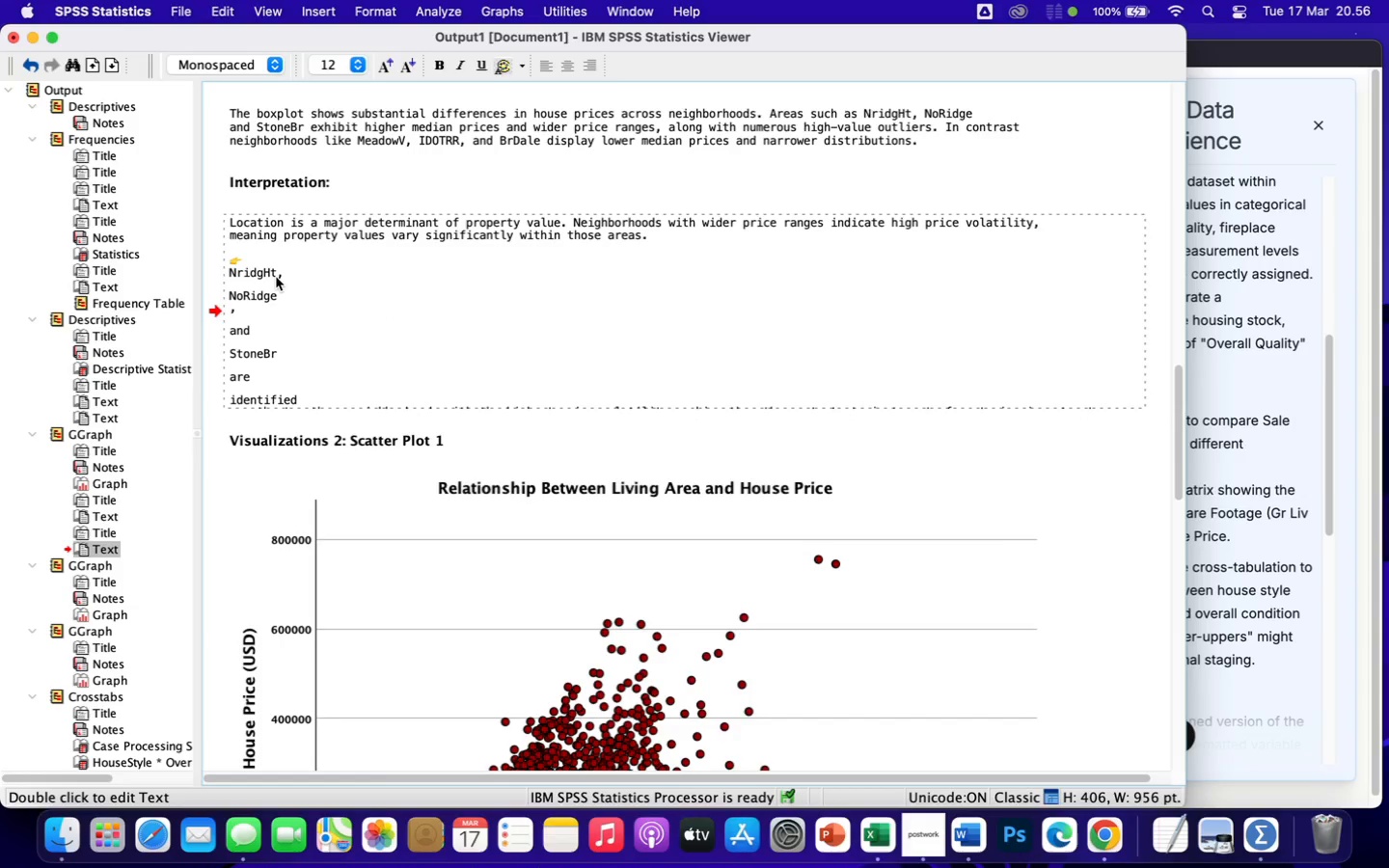 
key(Backspace)
 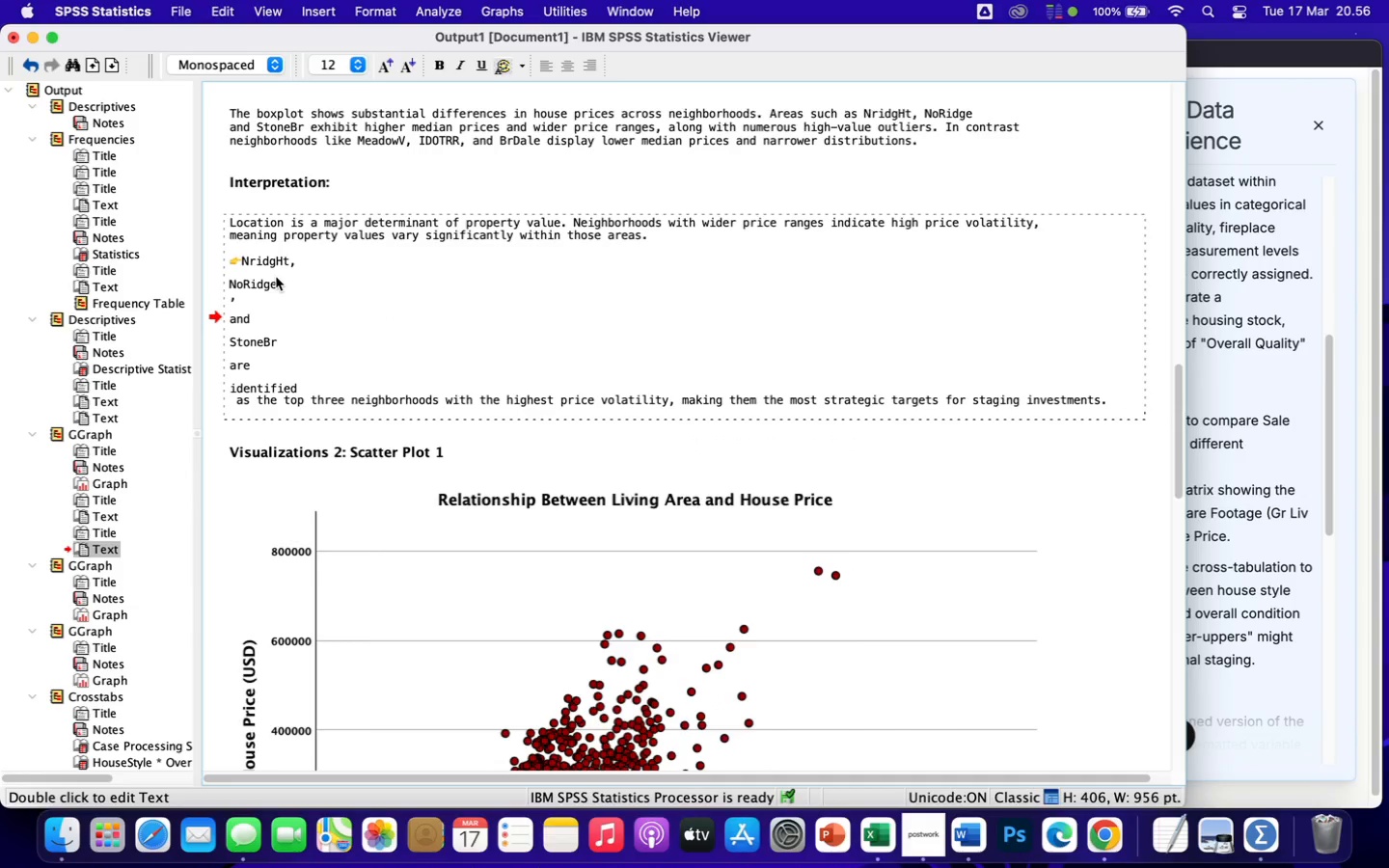 
key(Space)
 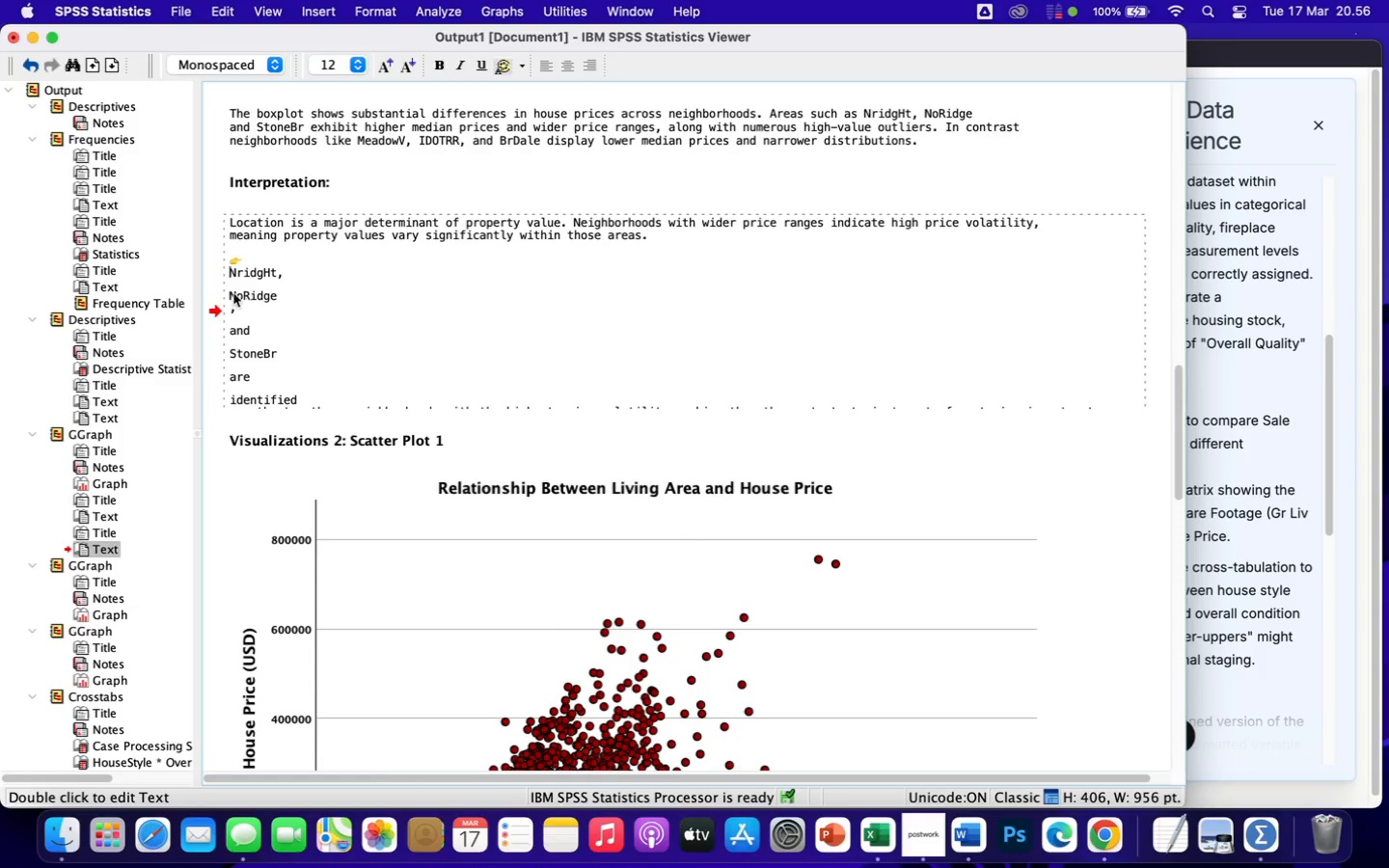 
left_click([228, 293])
 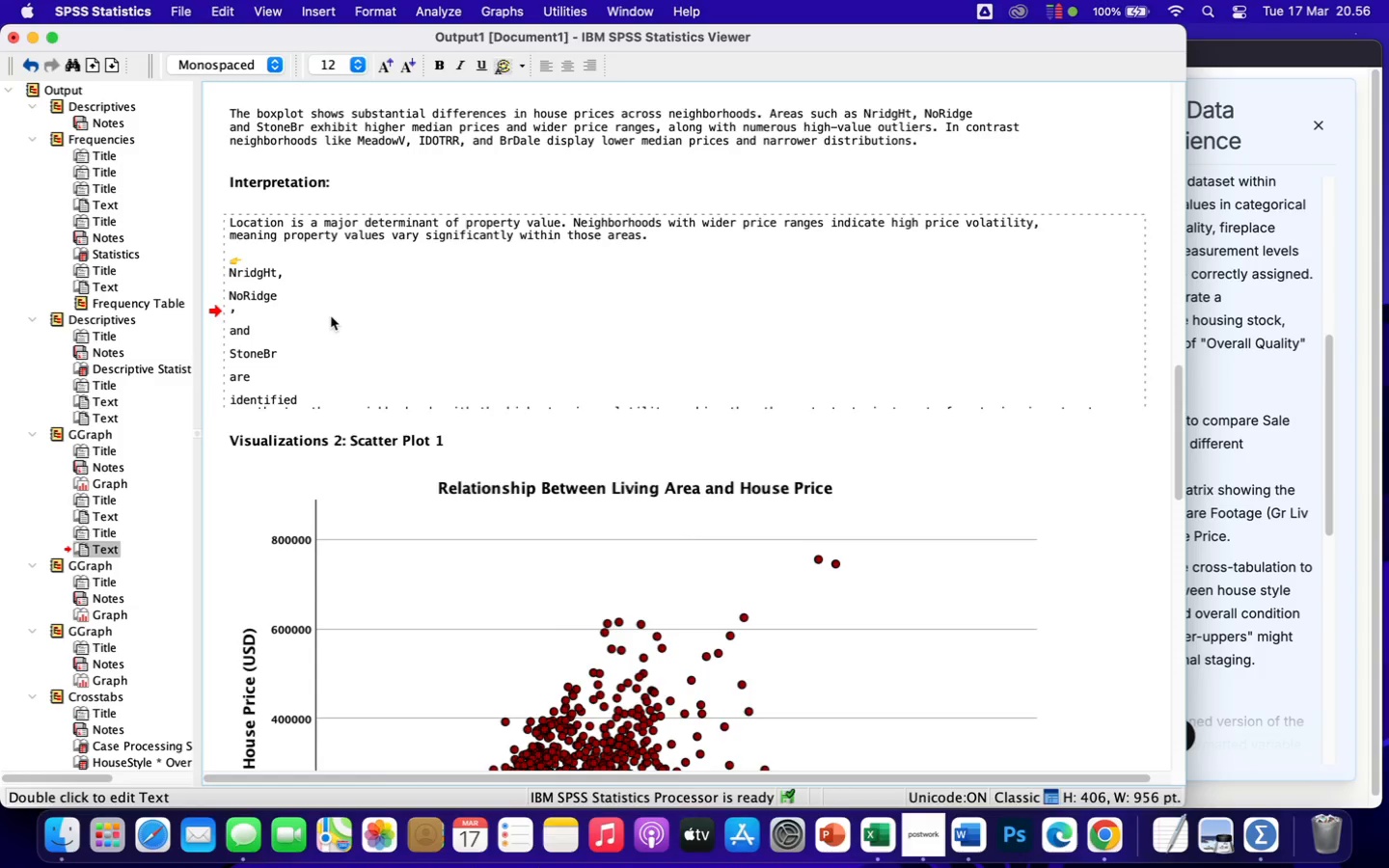 
key(Backspace)
 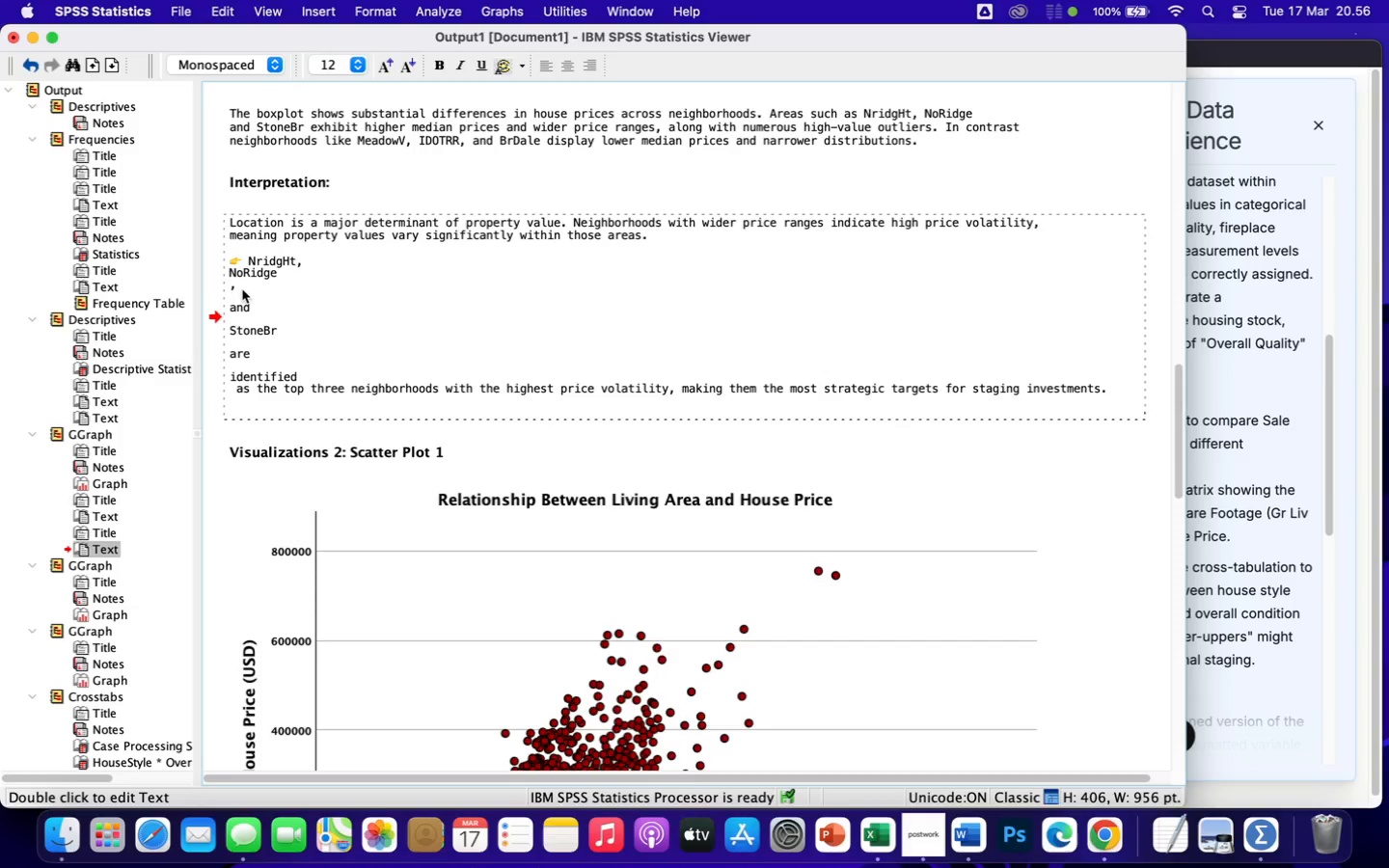 
left_click([228, 288])
 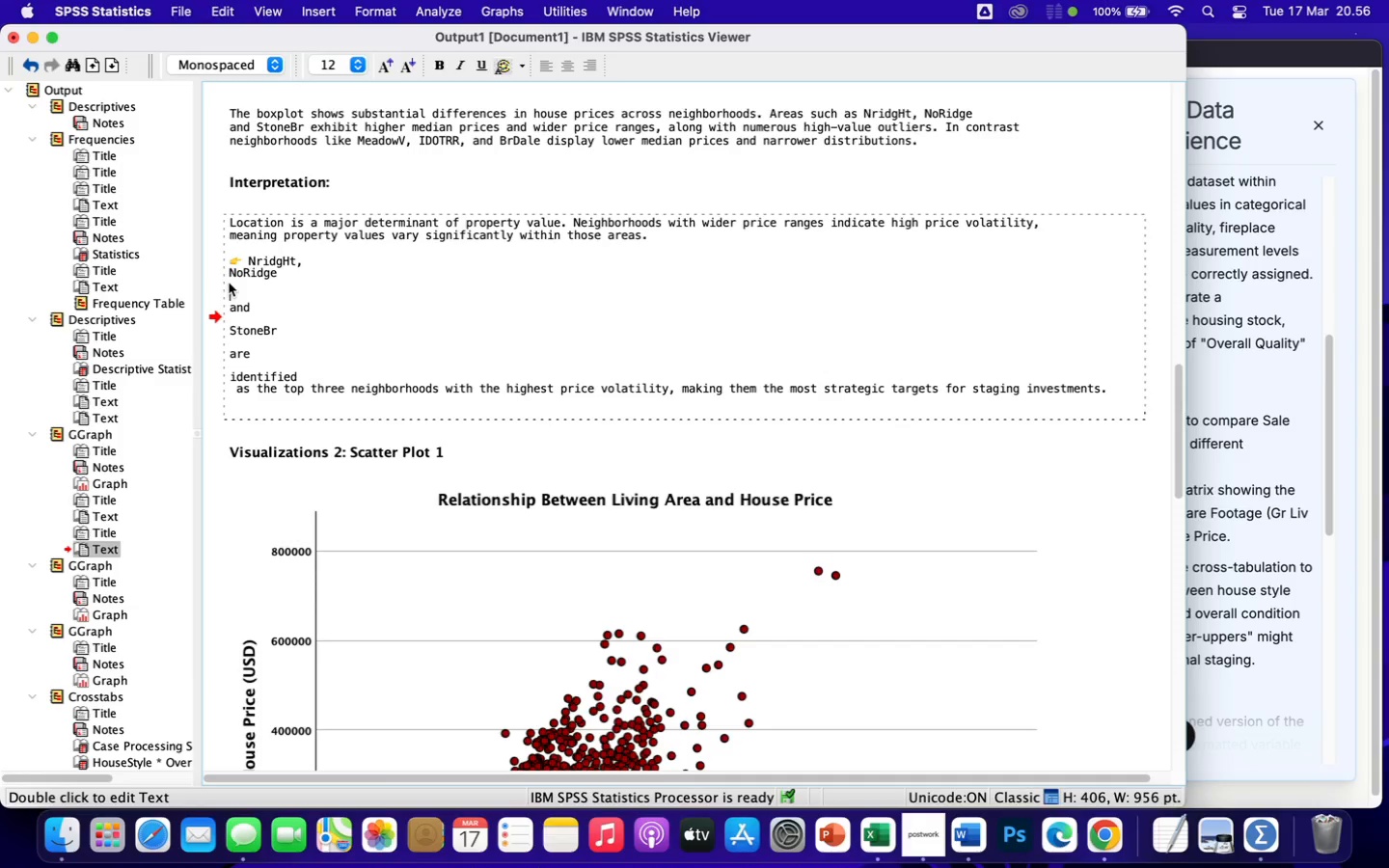 
left_click([231, 285])
 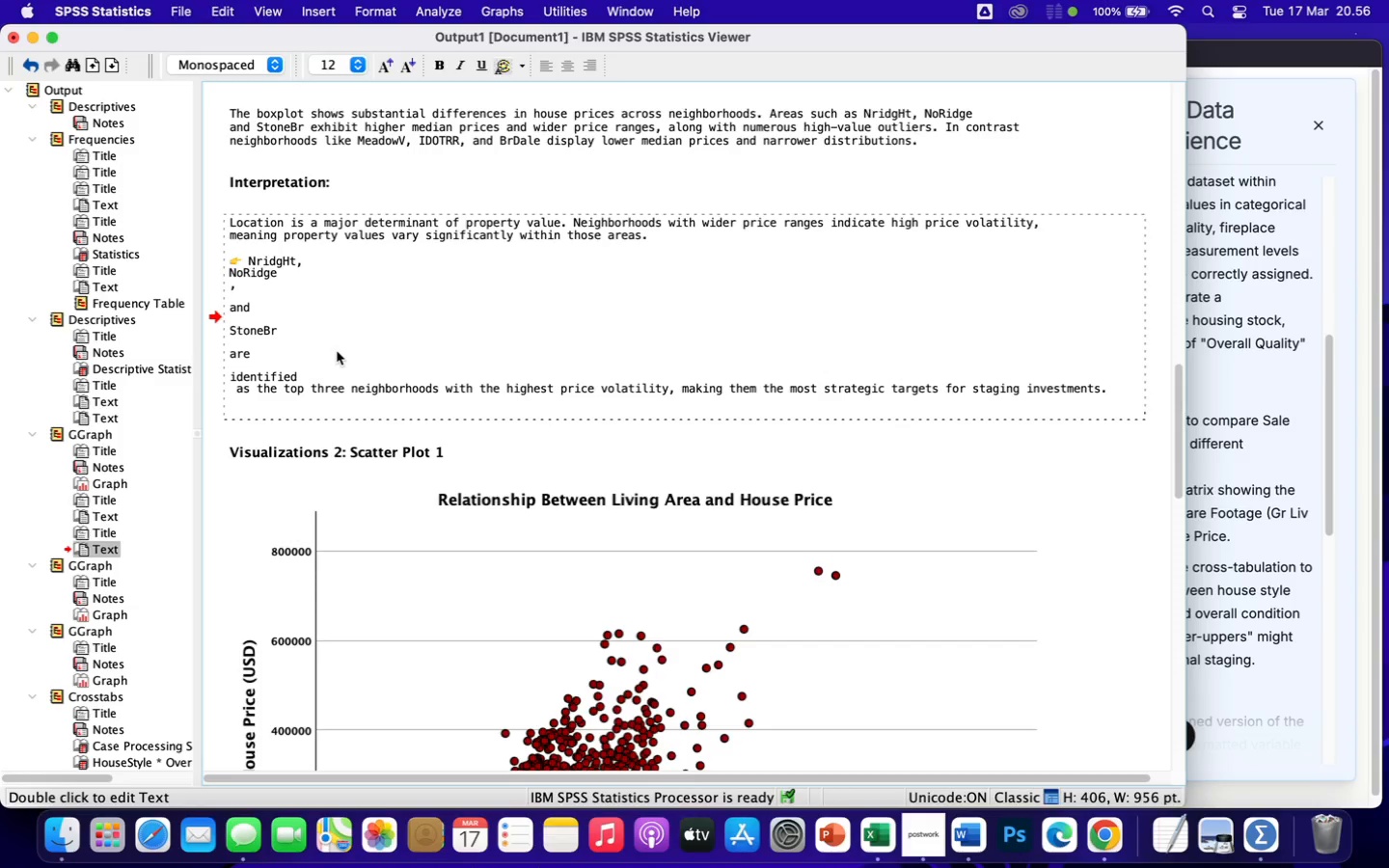 
key(Backspace)
 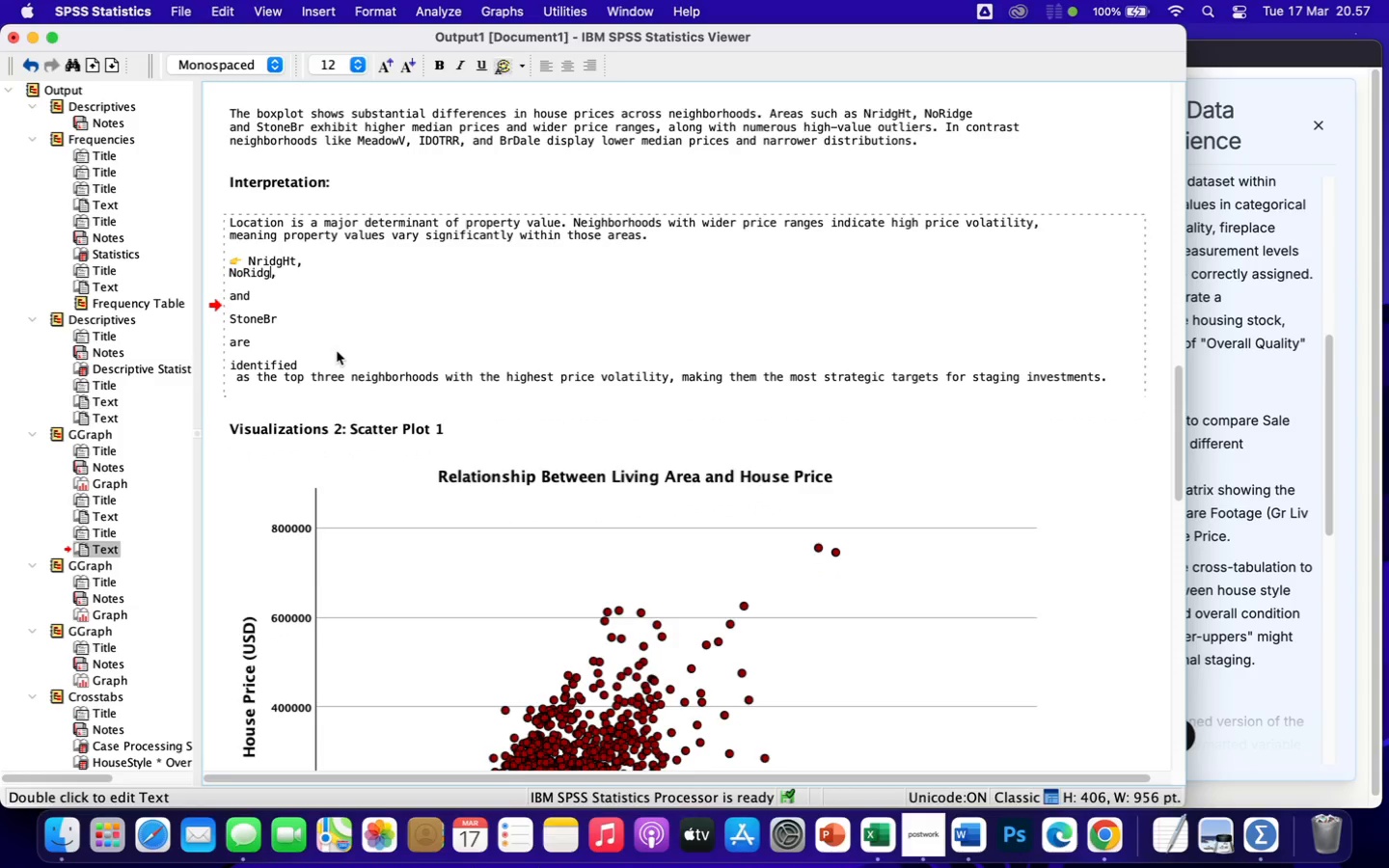 
key(T)
 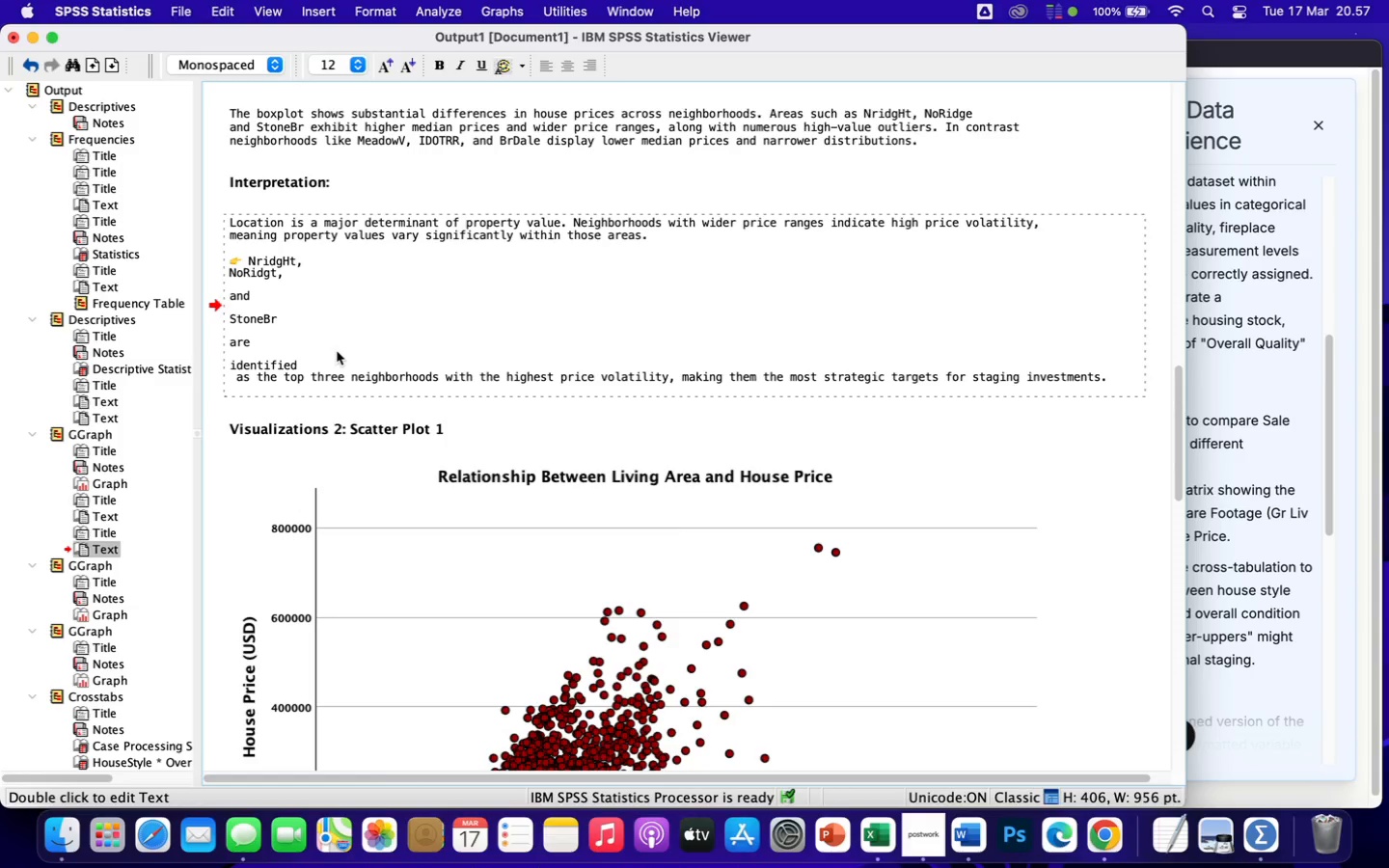 
wait(5.14)
 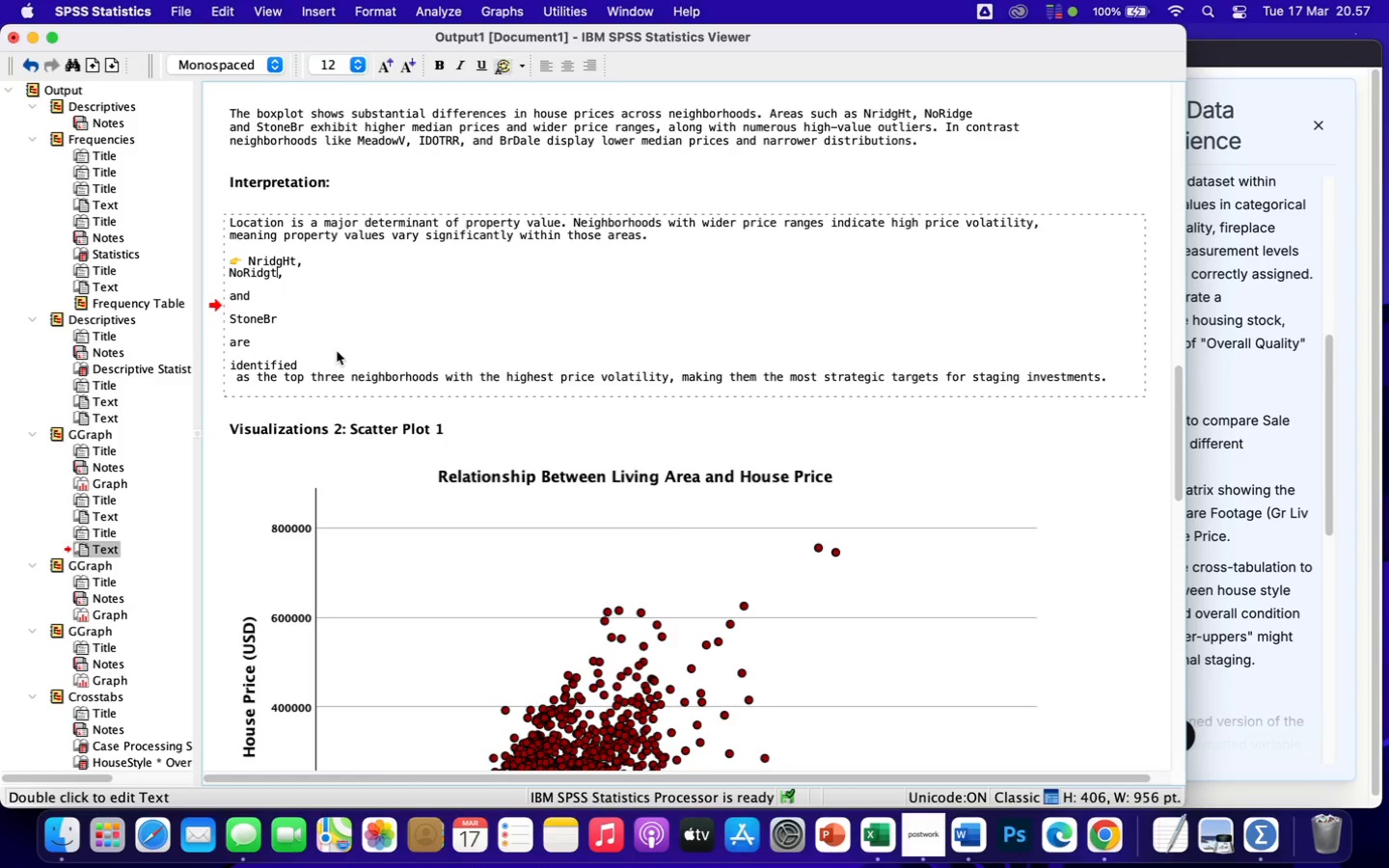 
key(Backspace)
 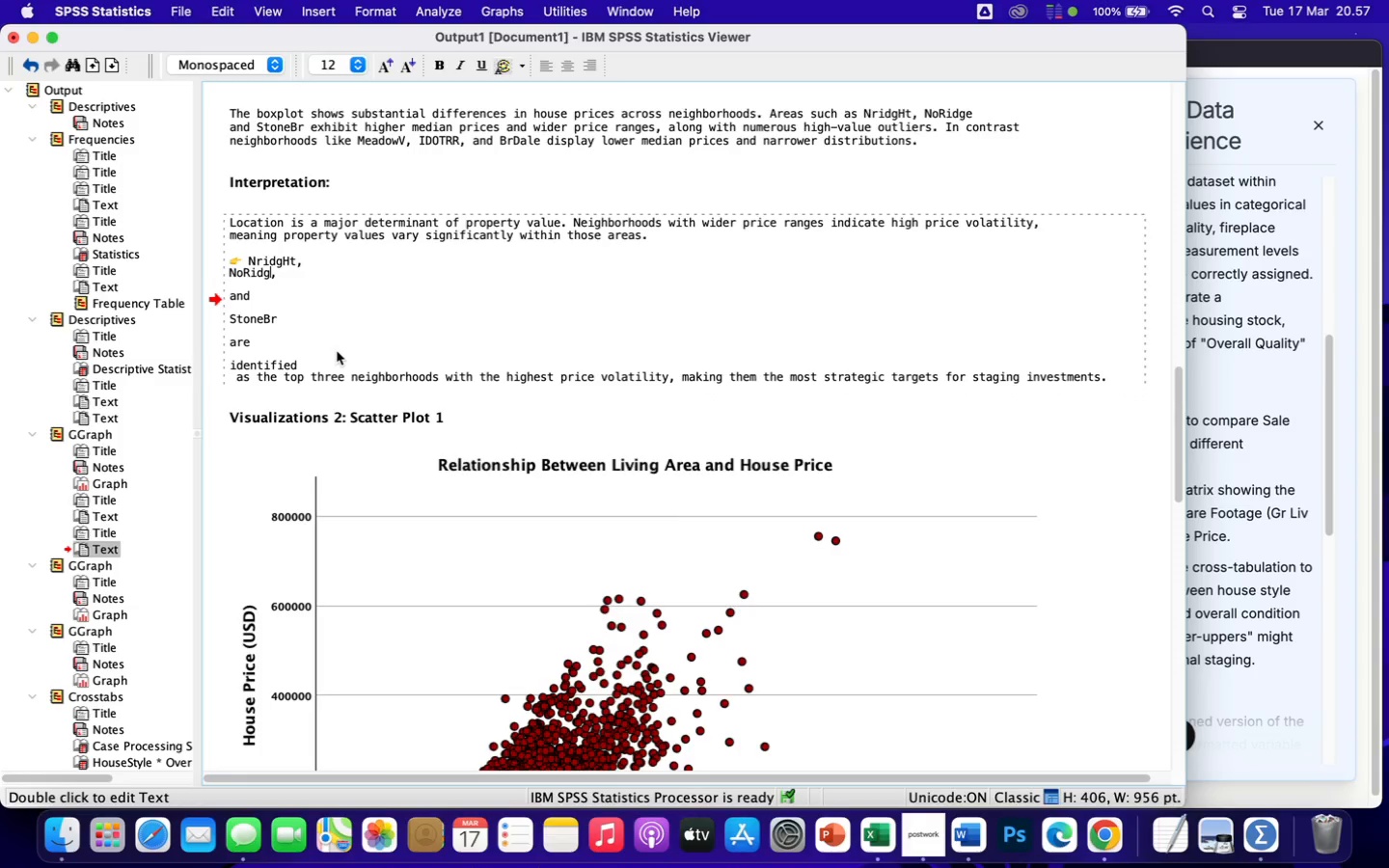 
key(E)
 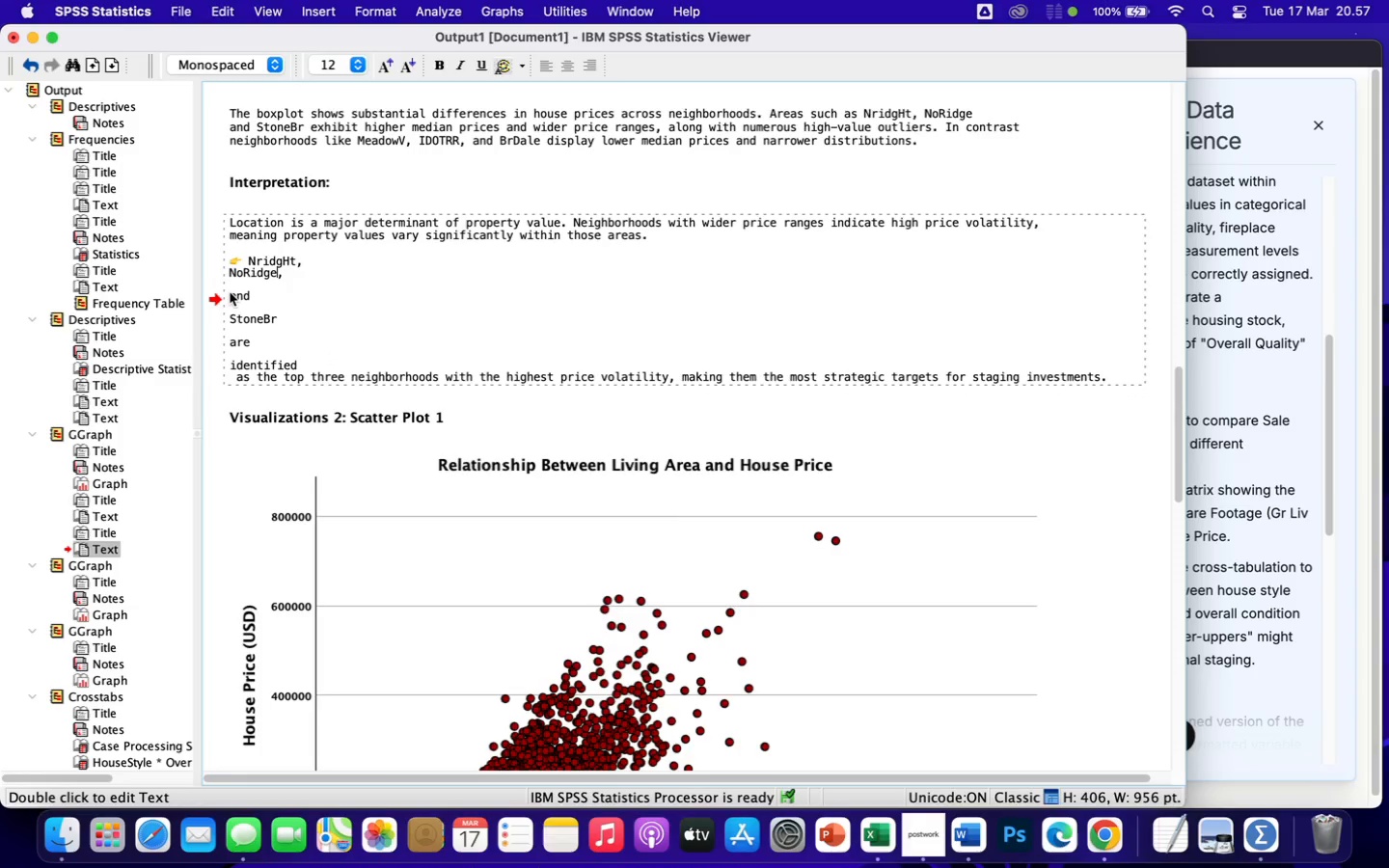 
left_click([229, 292])